 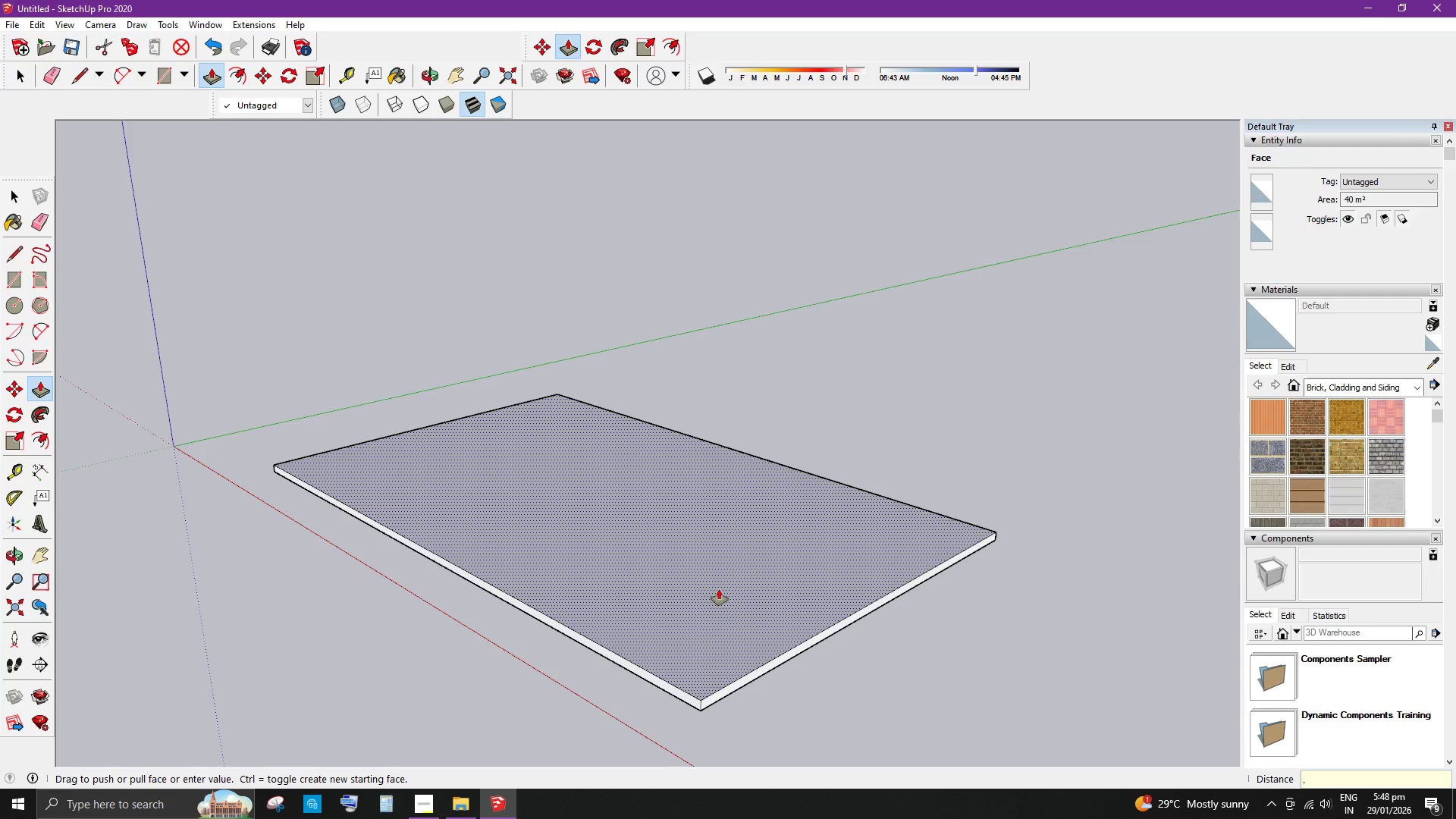 
key(Numpad2)
 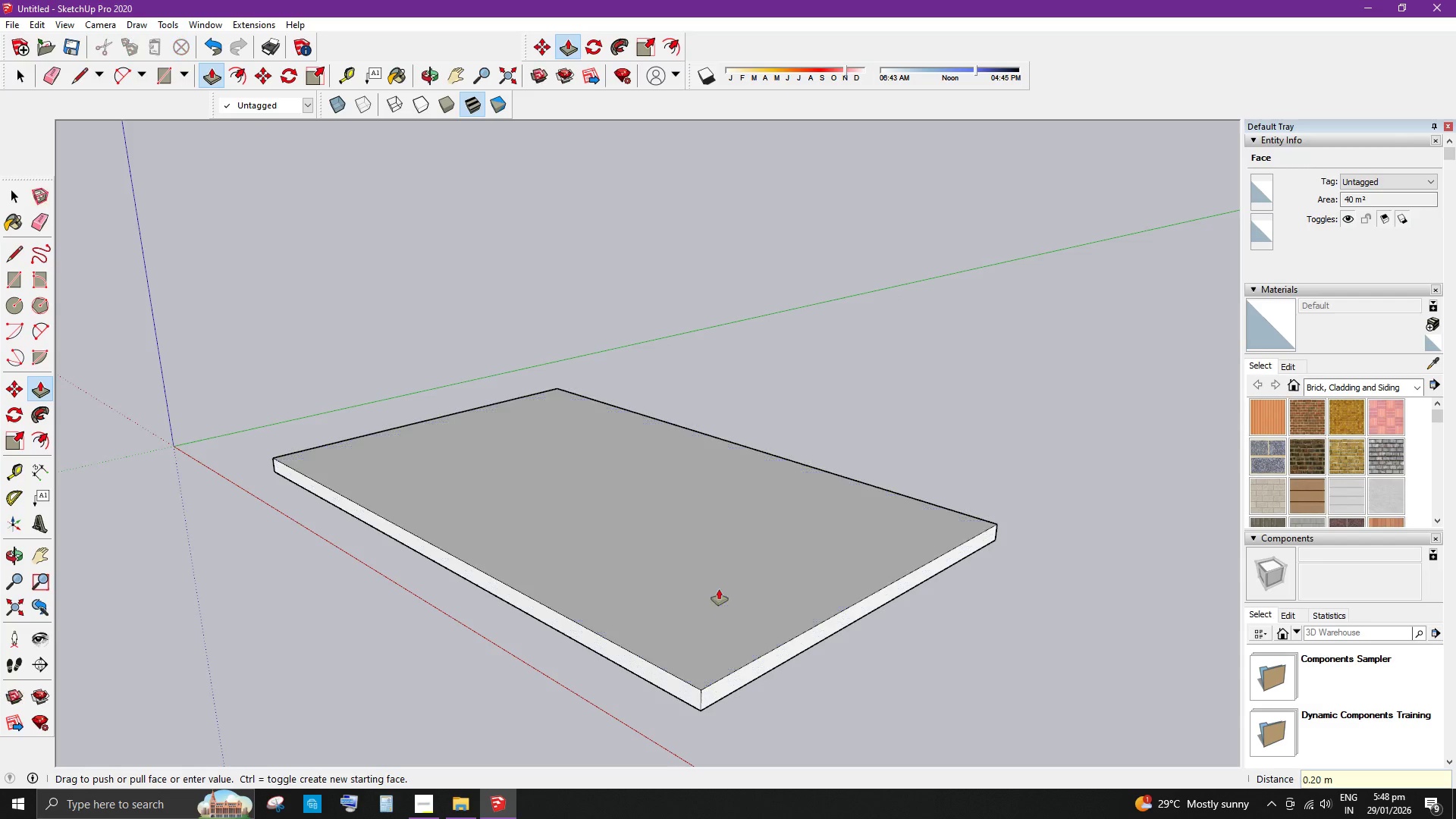 
key(Enter)
 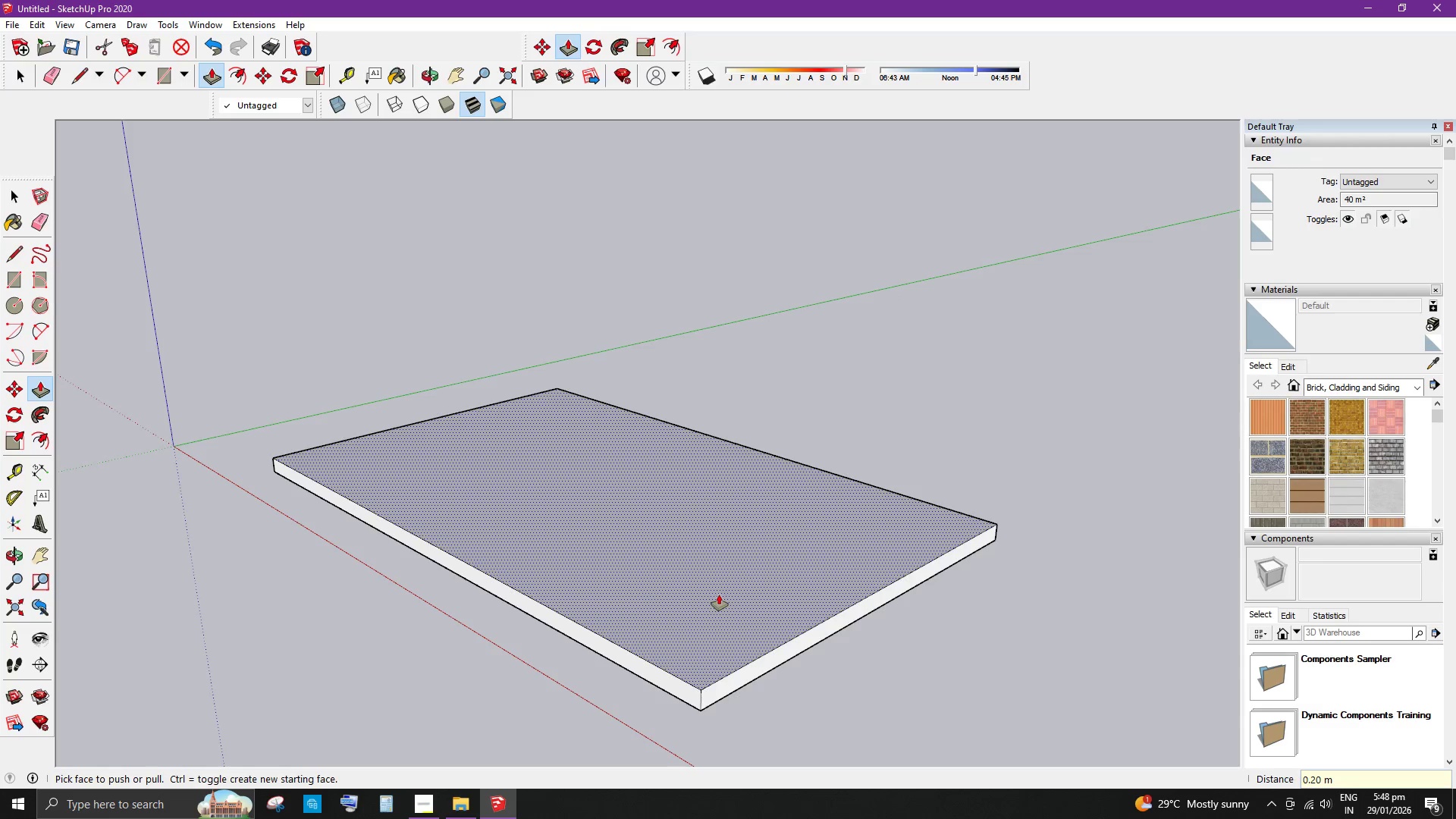 
key(Space)
 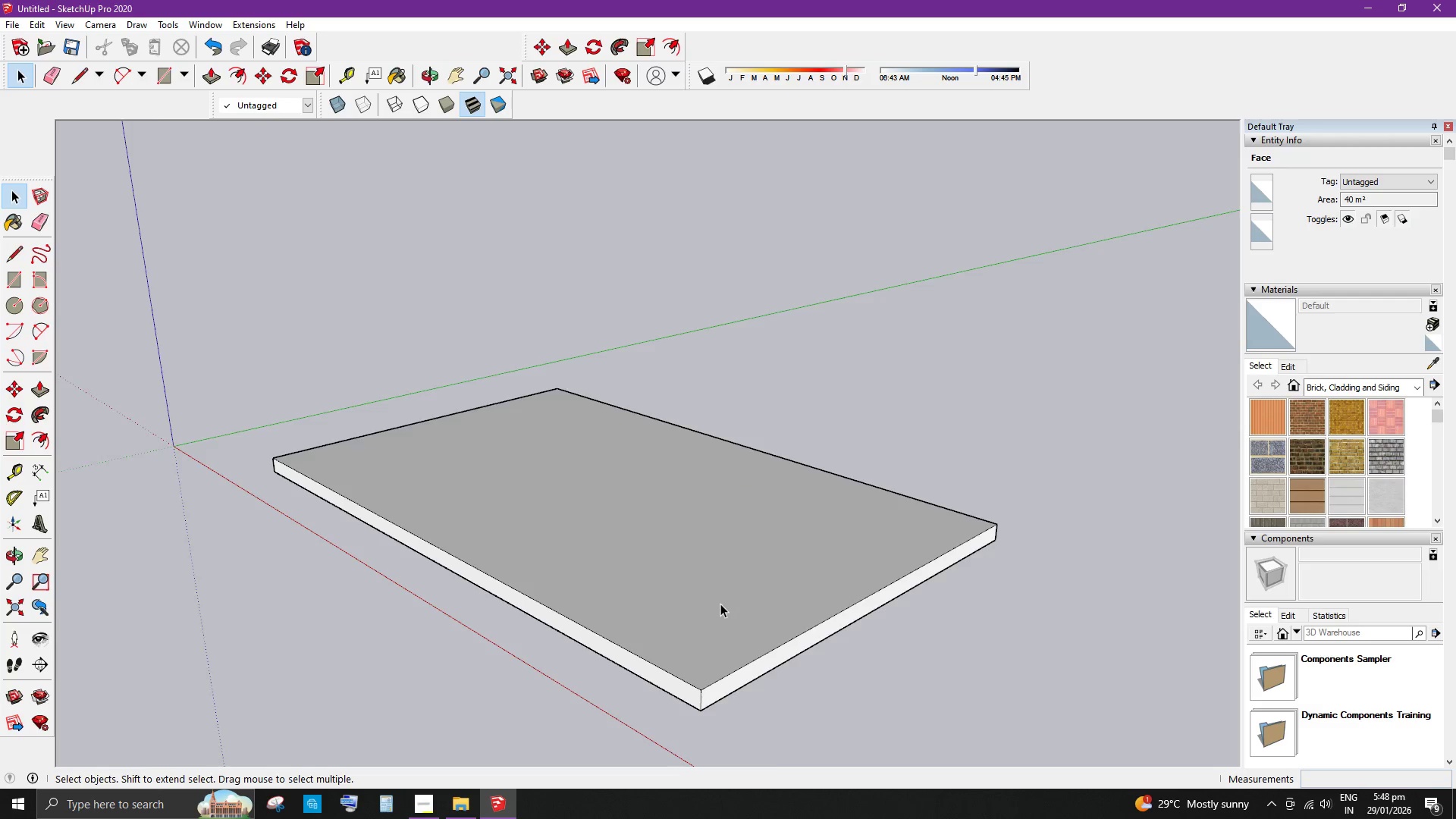 
scroll: coordinate [736, 579], scroll_direction: down, amount: 10.0
 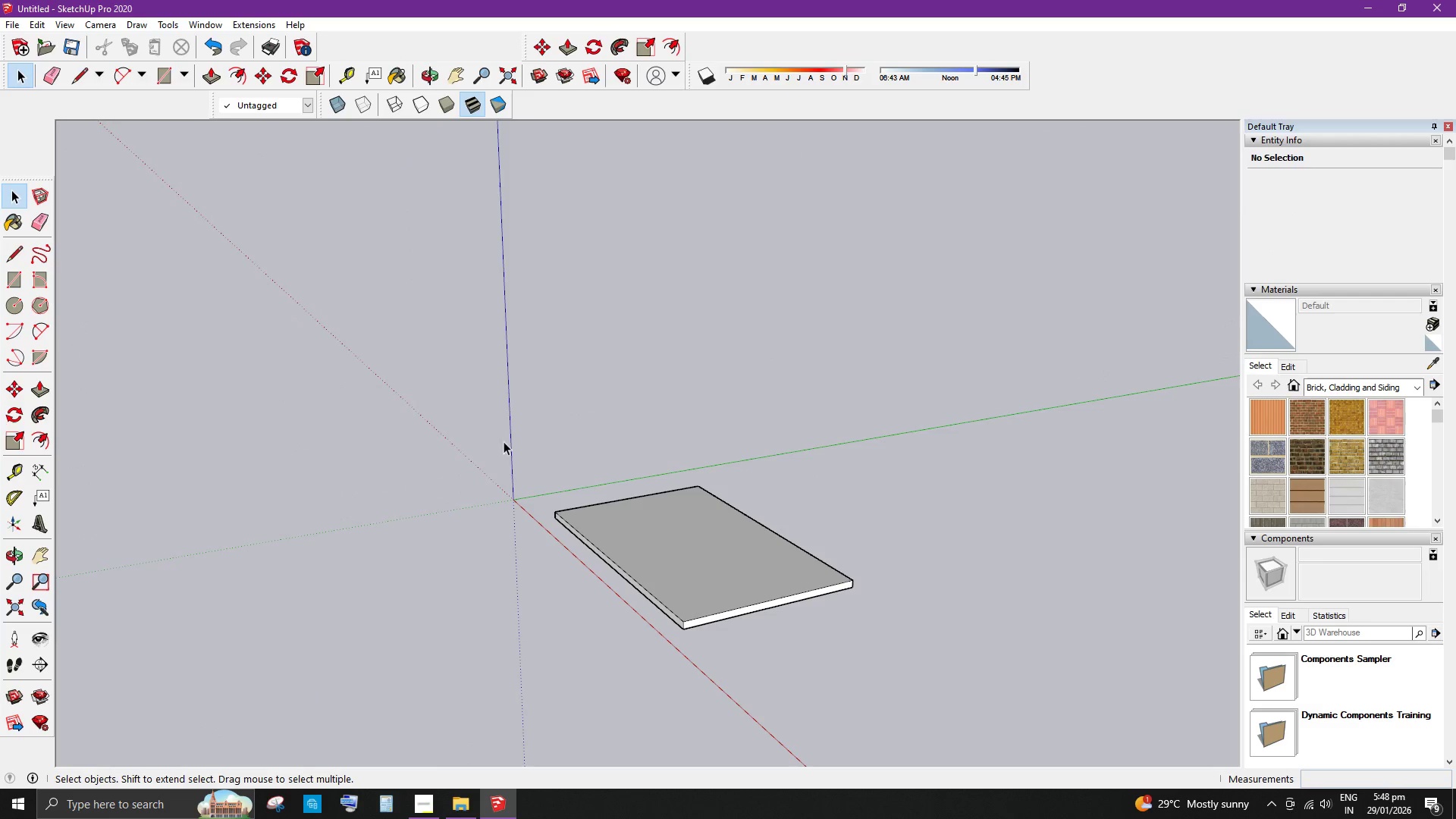 
left_click_drag(start_coordinate=[500, 424], to_coordinate=[914, 661])
 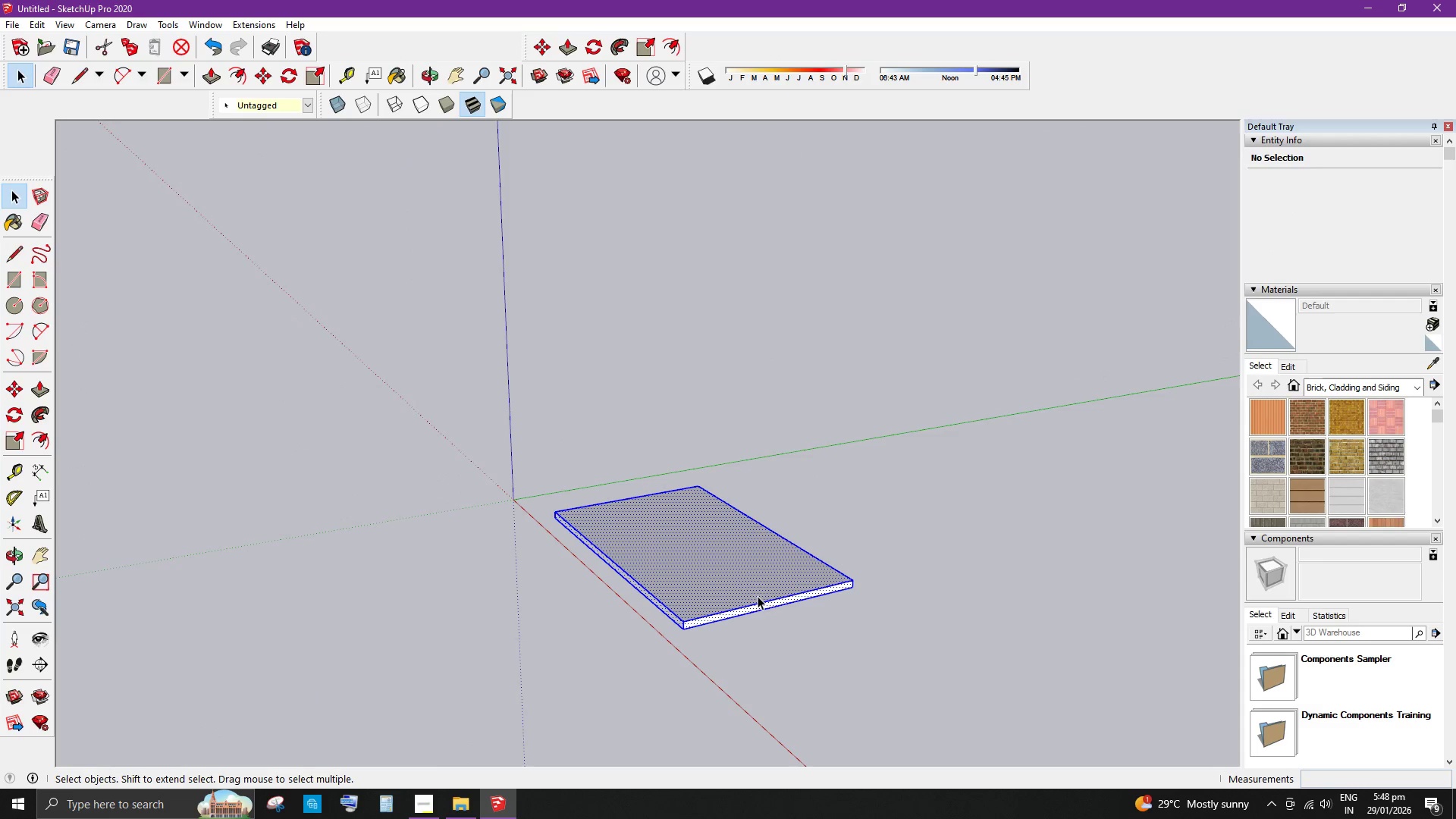 
right_click([741, 573])
 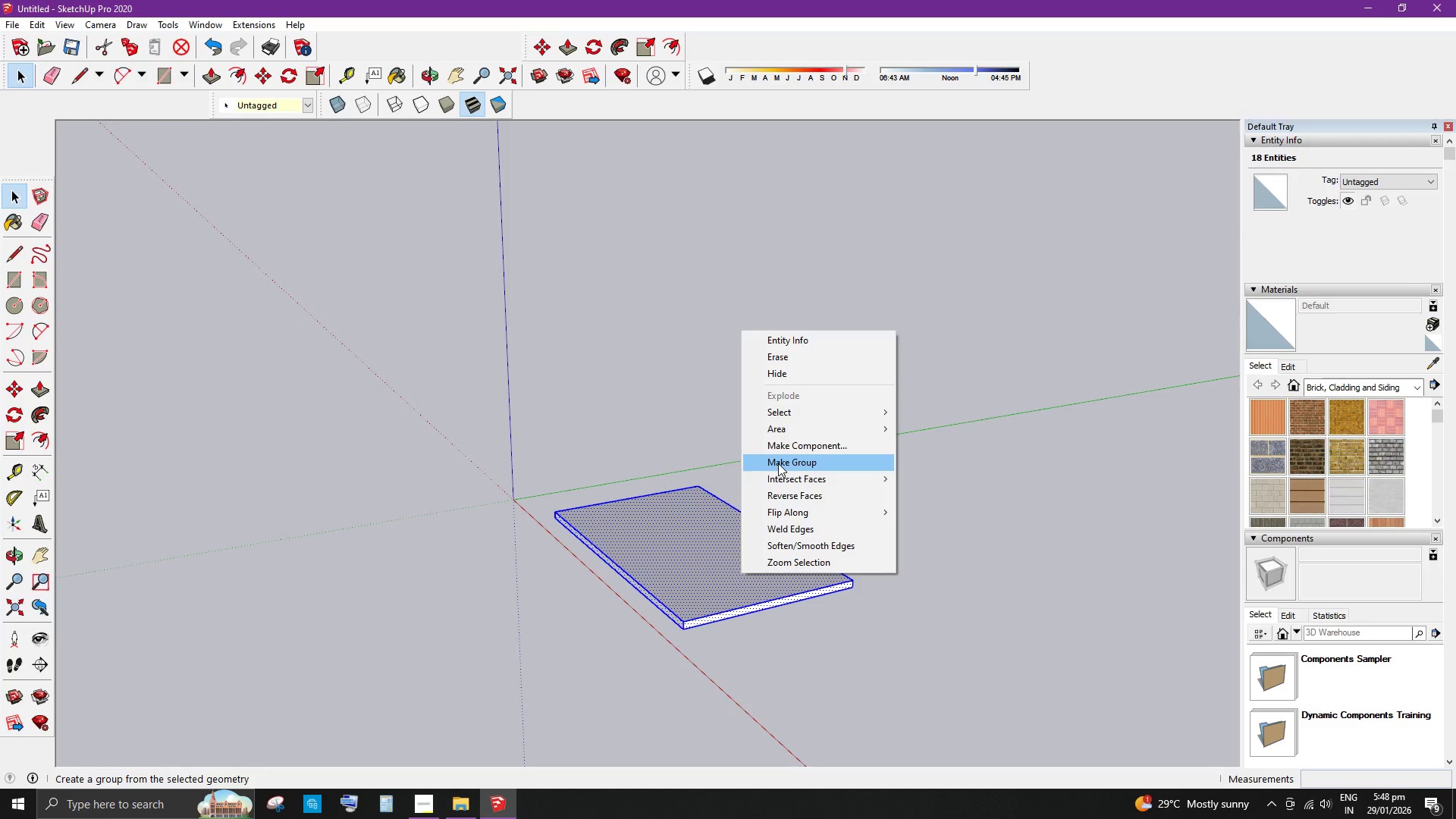 
left_click([780, 462])
 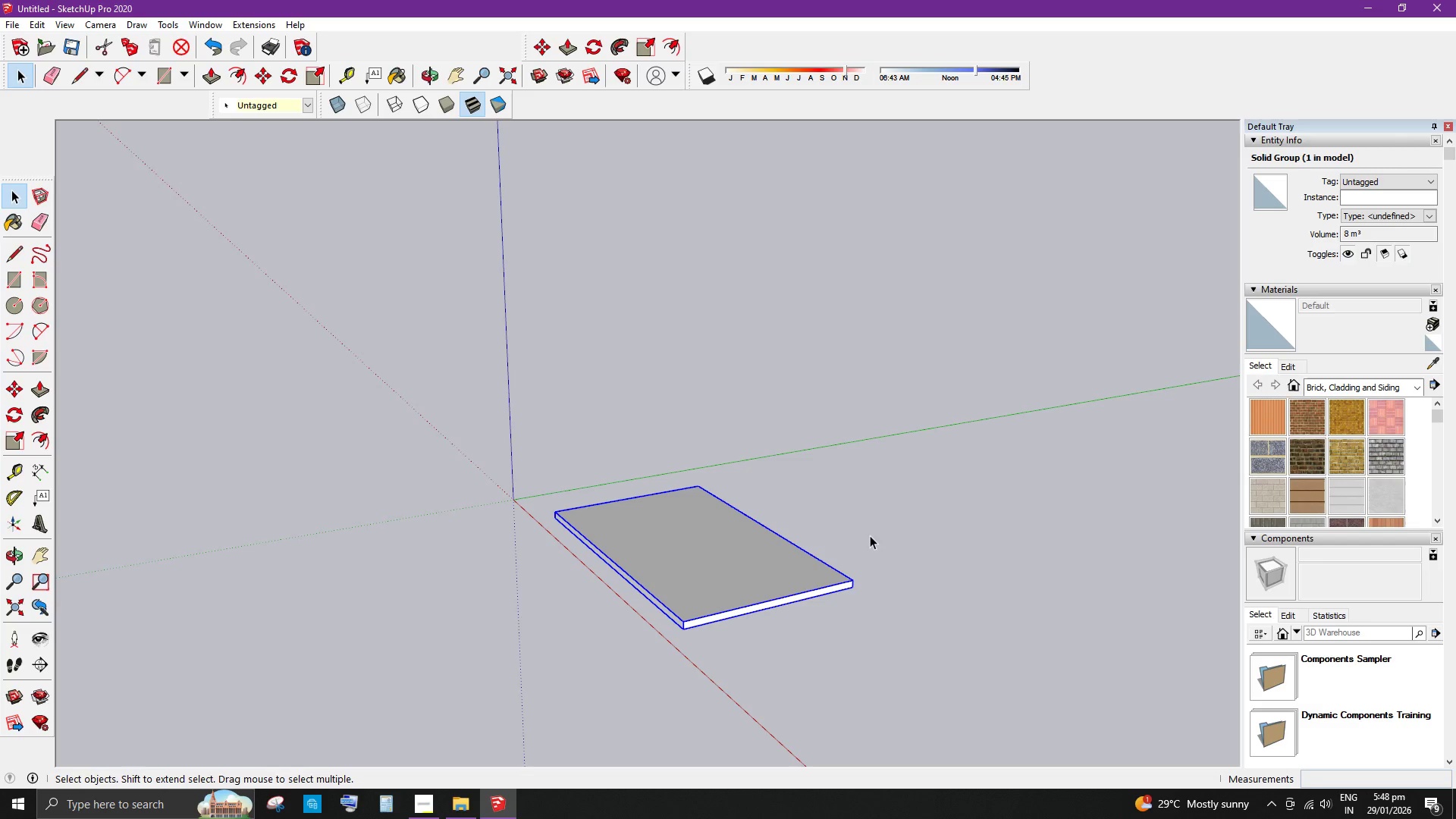 
left_click([789, 582])
 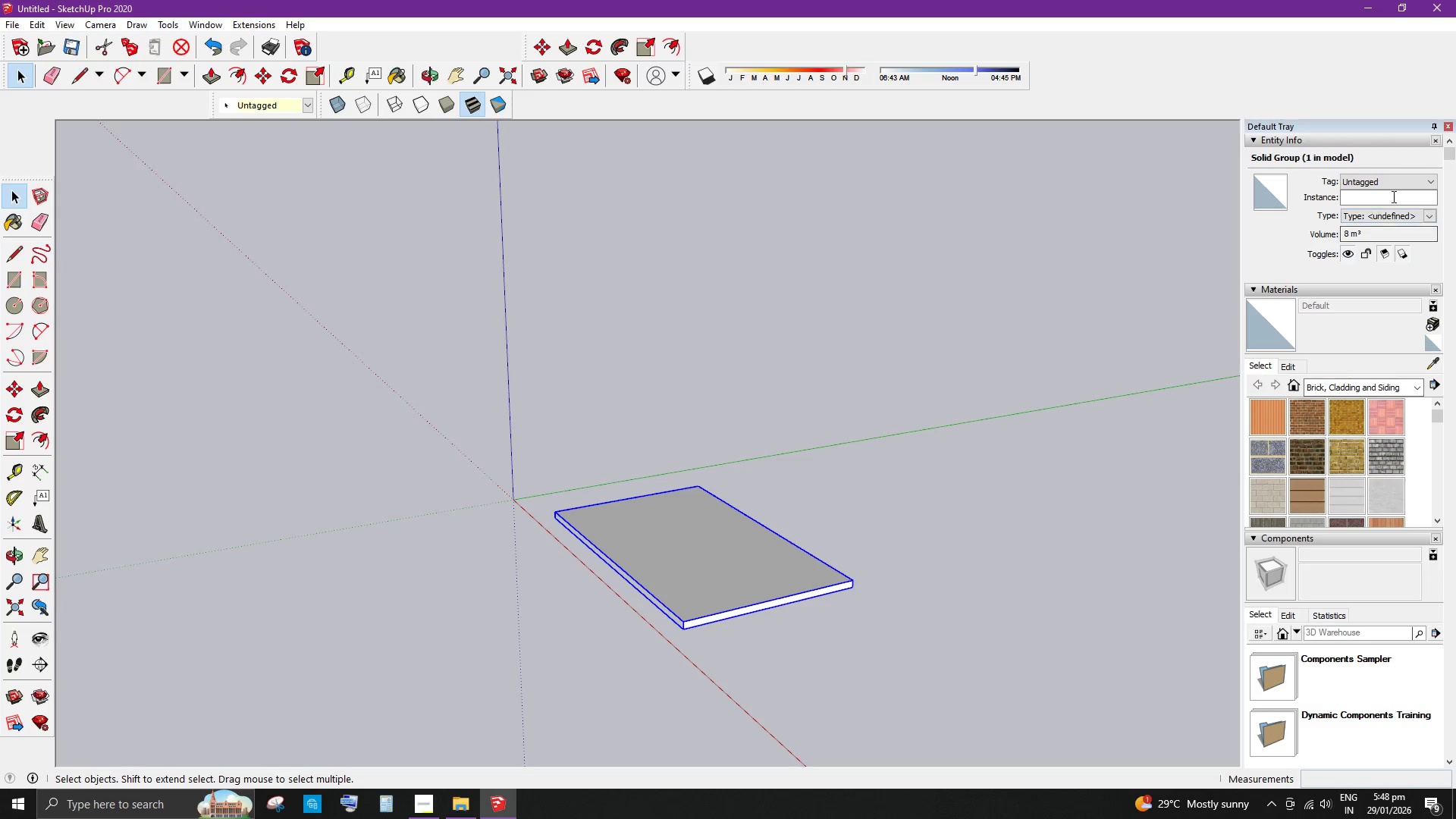 
double_click([1407, 180])
 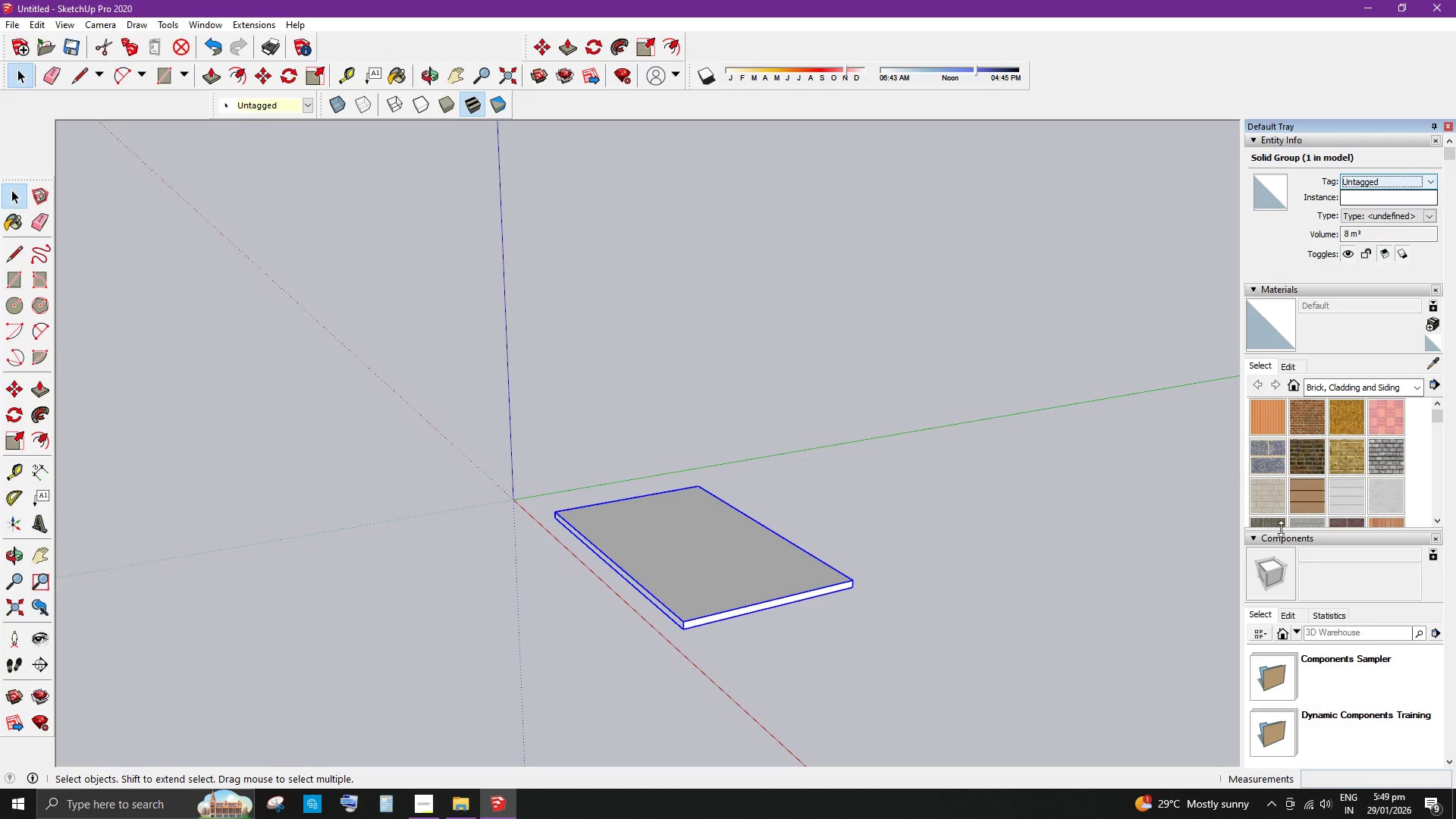 
scroll: coordinate [1365, 483], scroll_direction: down, amount: 3.0
 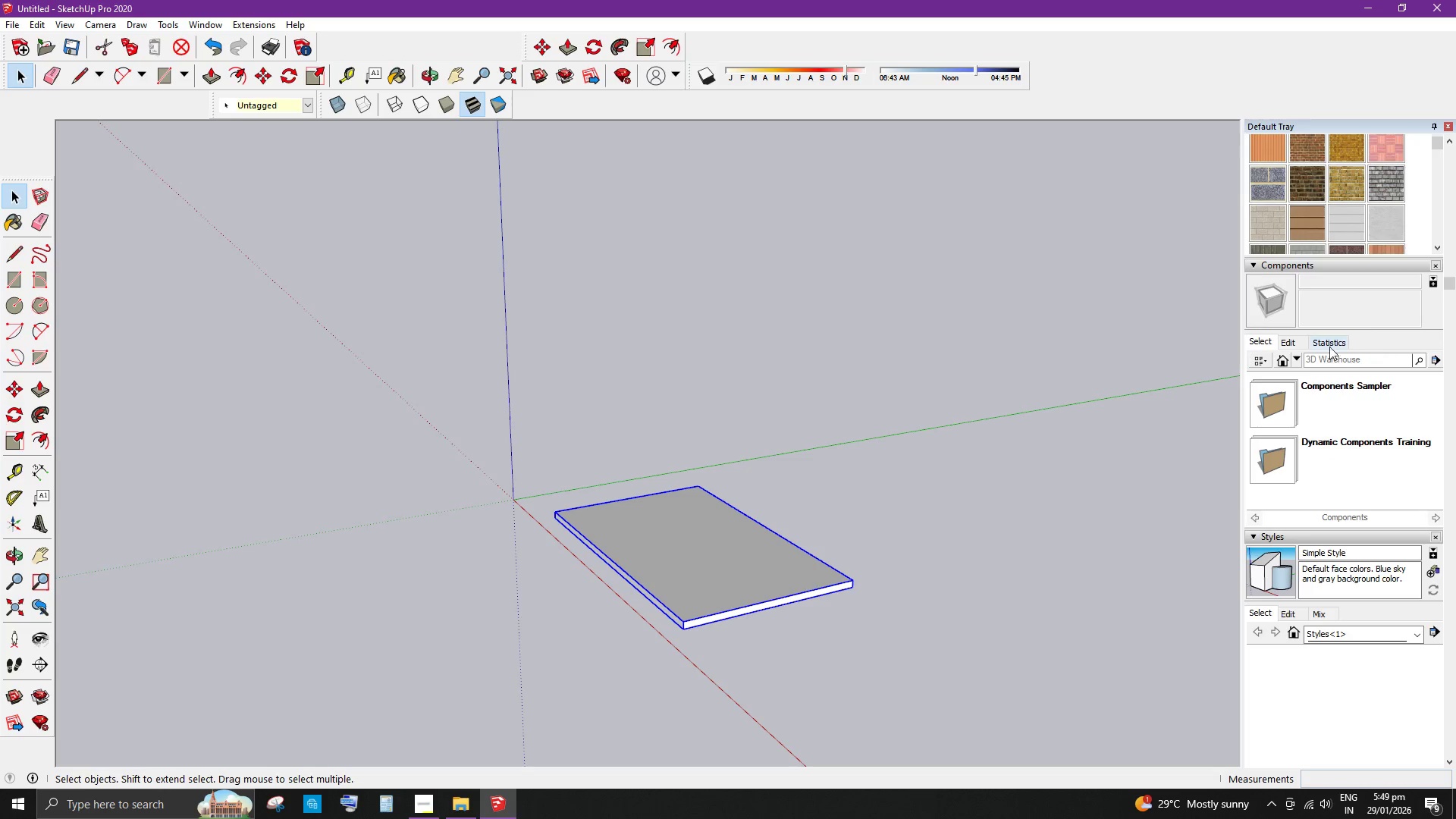 
scroll: coordinate [1304, 344], scroll_direction: up, amount: 1.0
 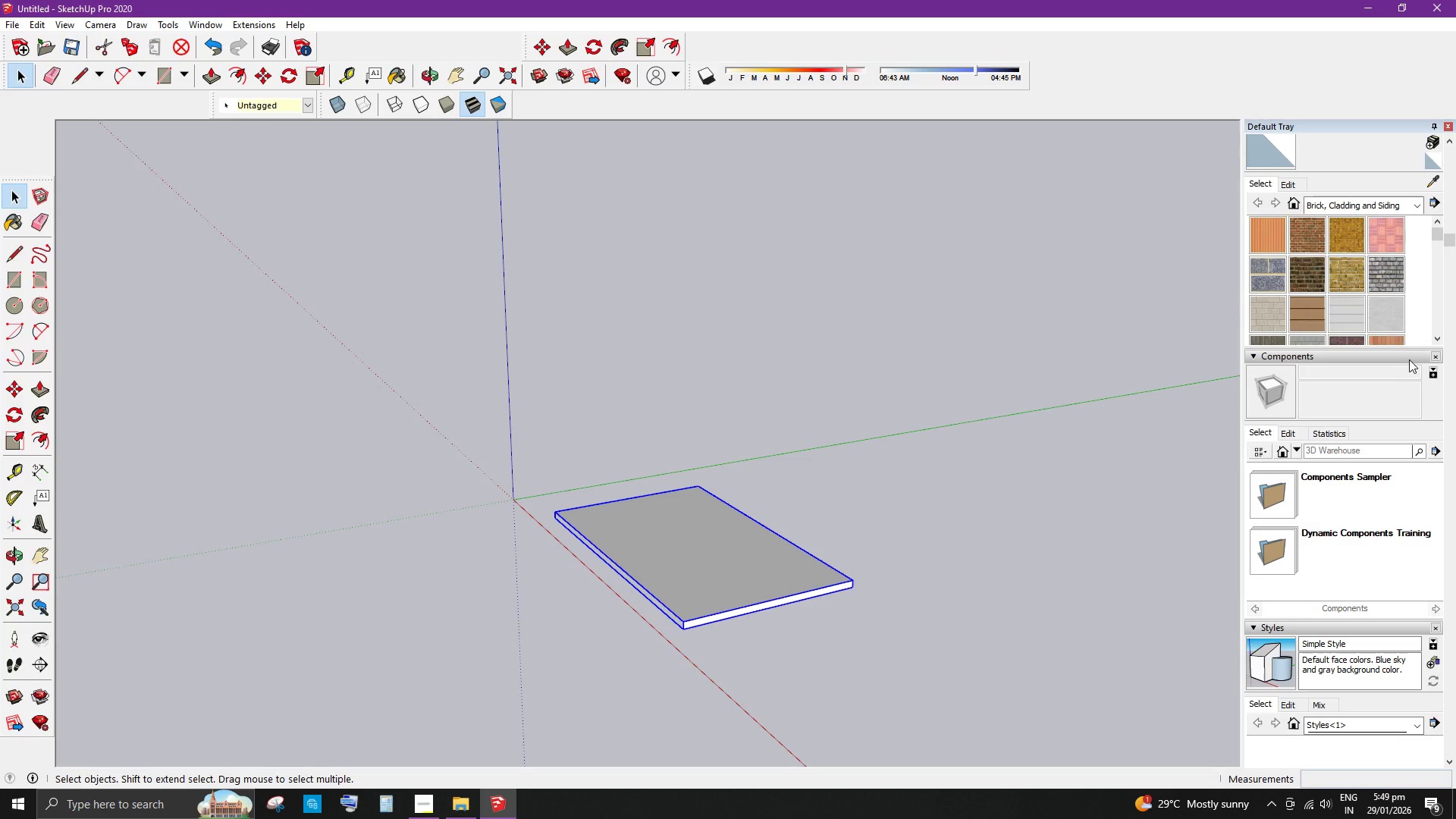 
left_click([1414, 356])
 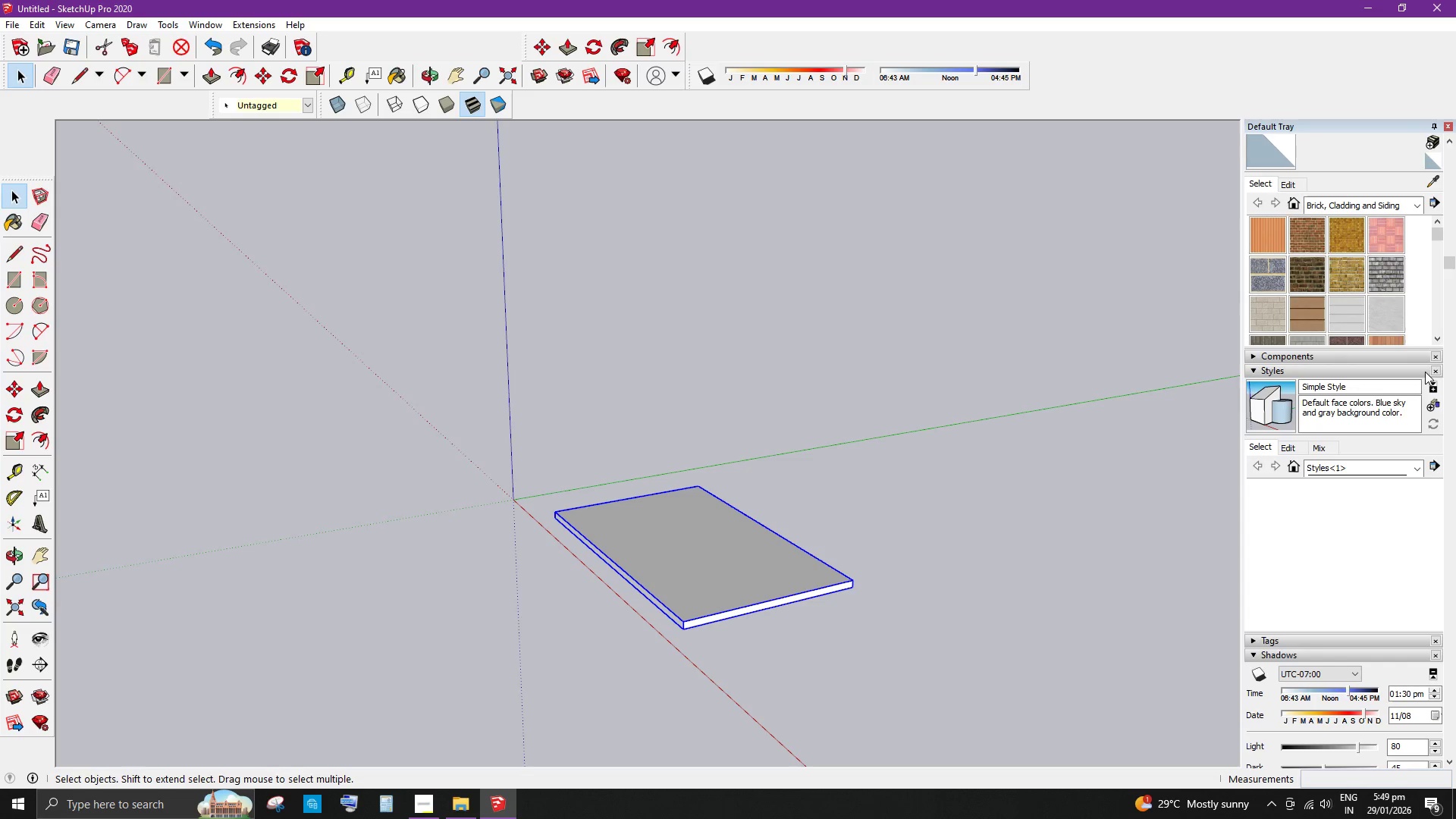 
wait(5.16)
 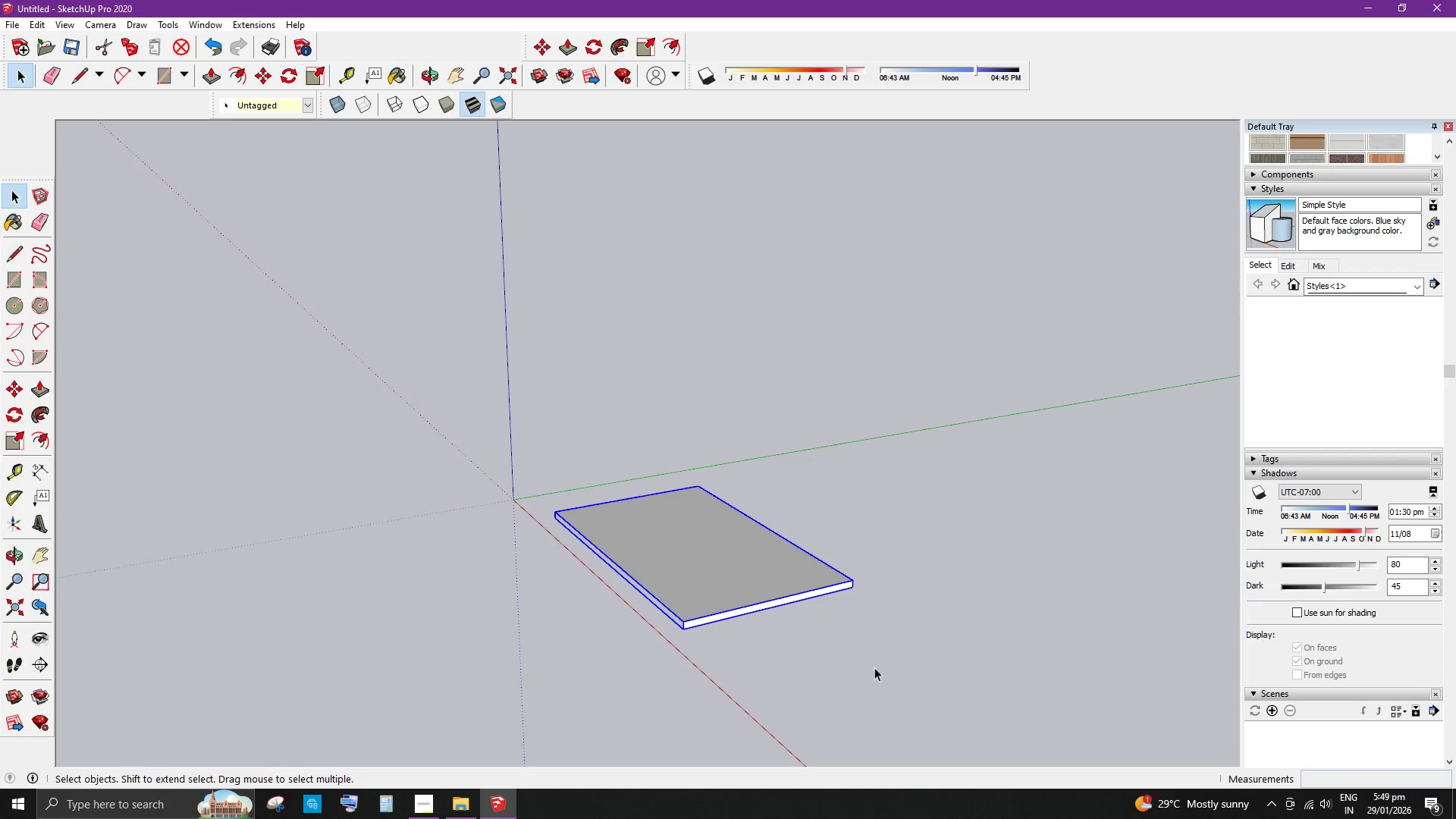 
left_click([839, 660])
 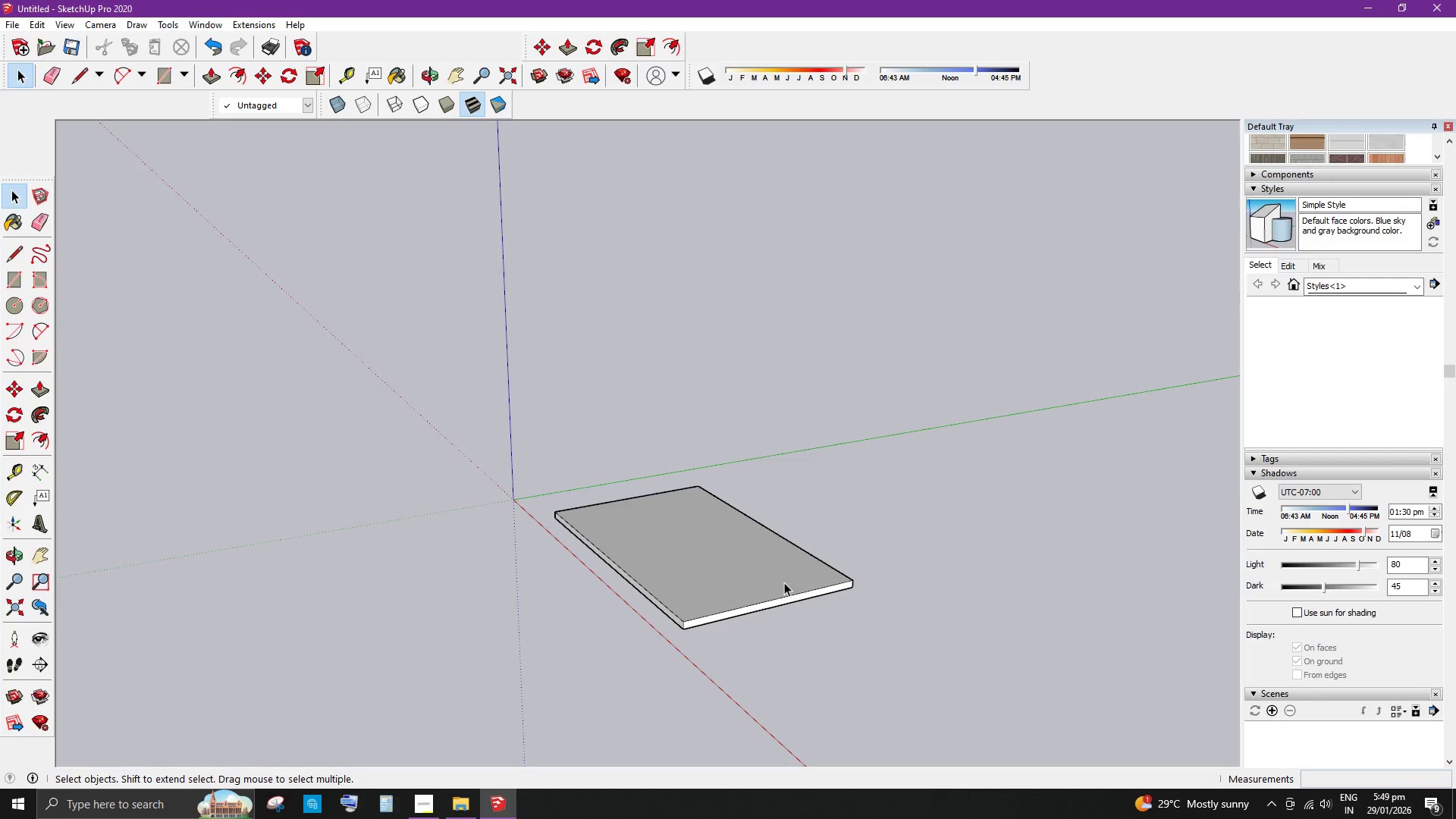 
scroll: coordinate [1310, 642], scroll_direction: down, amount: 2.0
 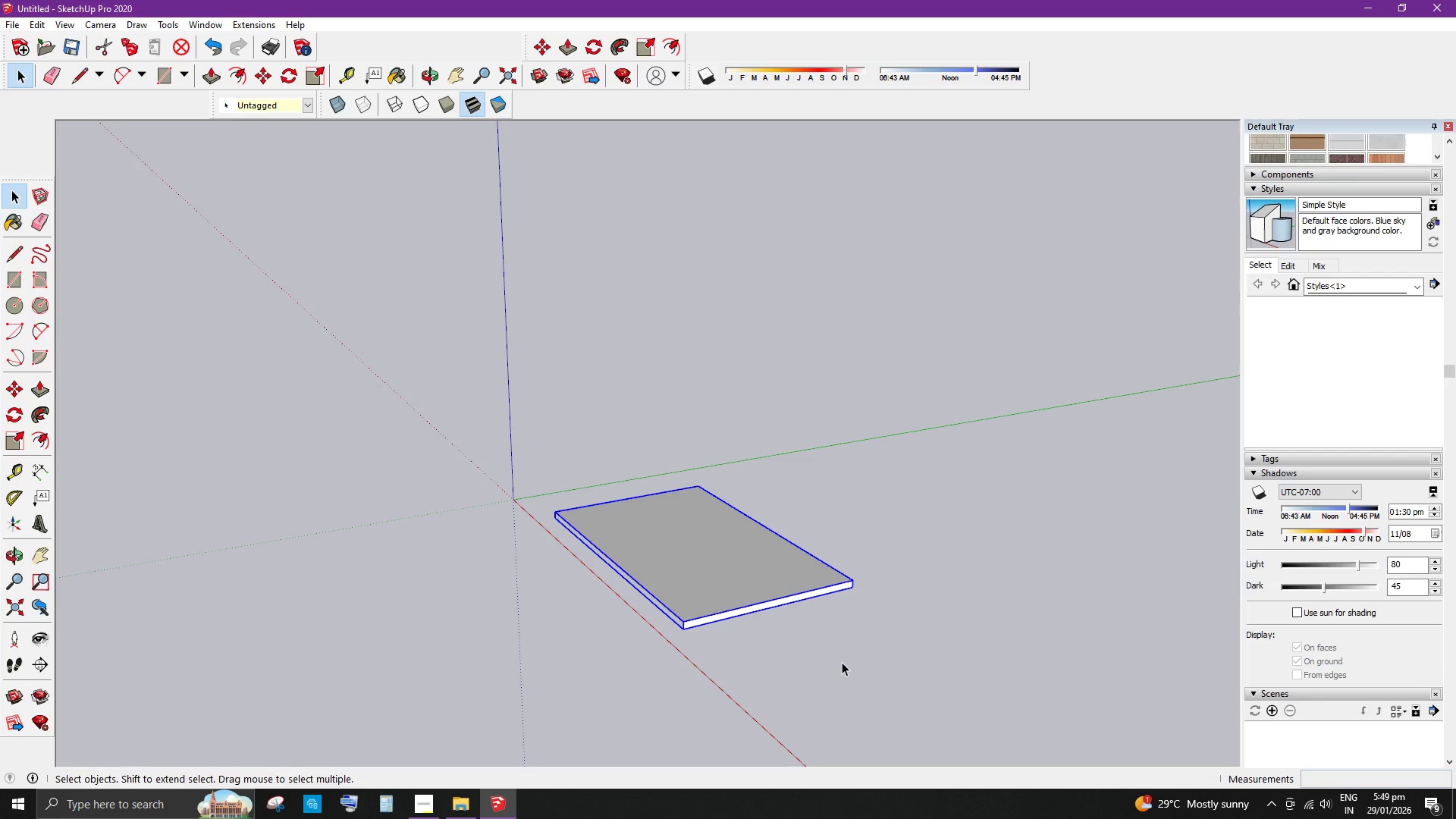 
double_click([763, 572])
 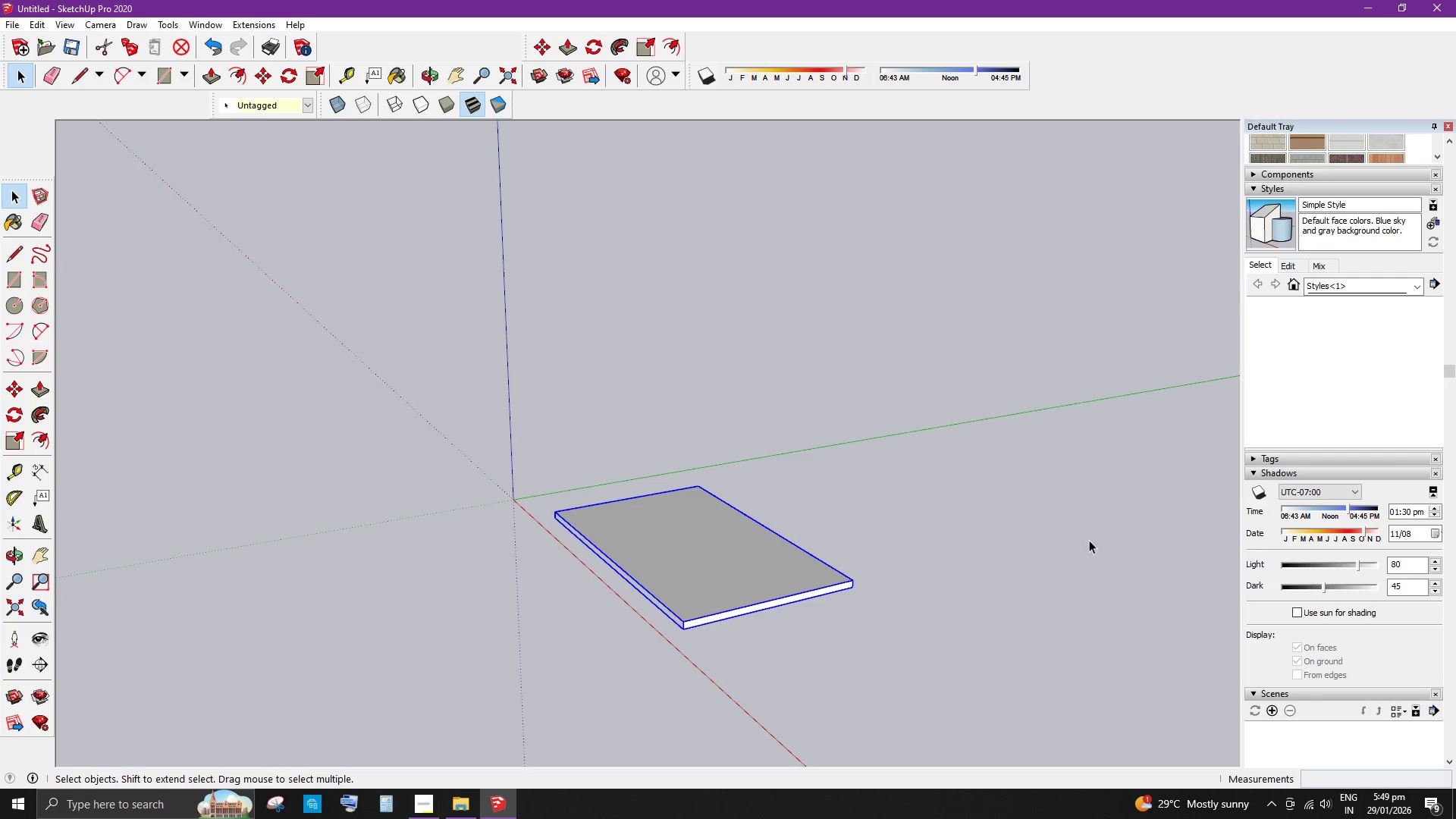 
scroll: coordinate [1075, 502], scroll_direction: up, amount: 7.0
 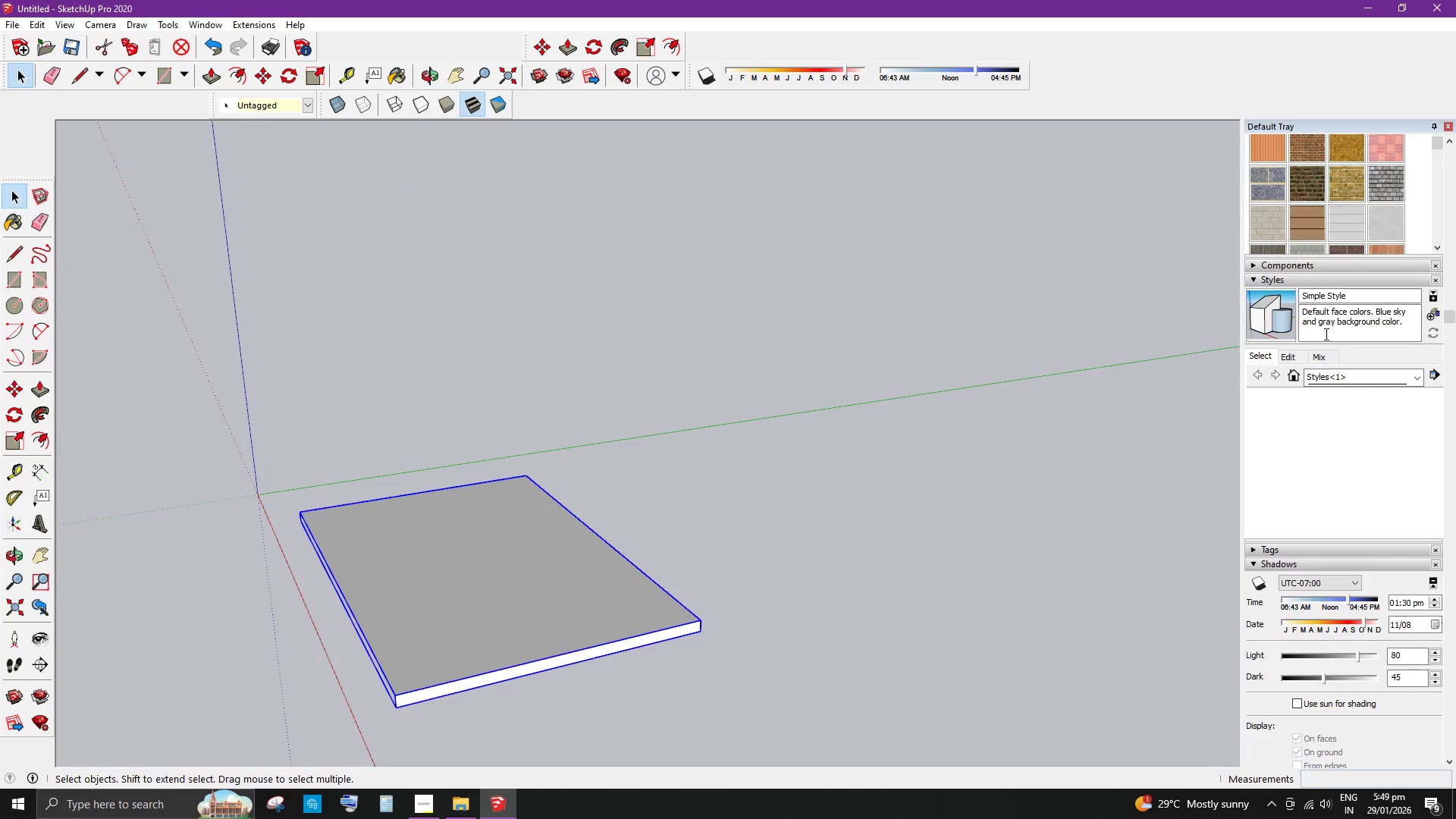 
scroll: coordinate [770, 620], scroll_direction: down, amount: 8.0
 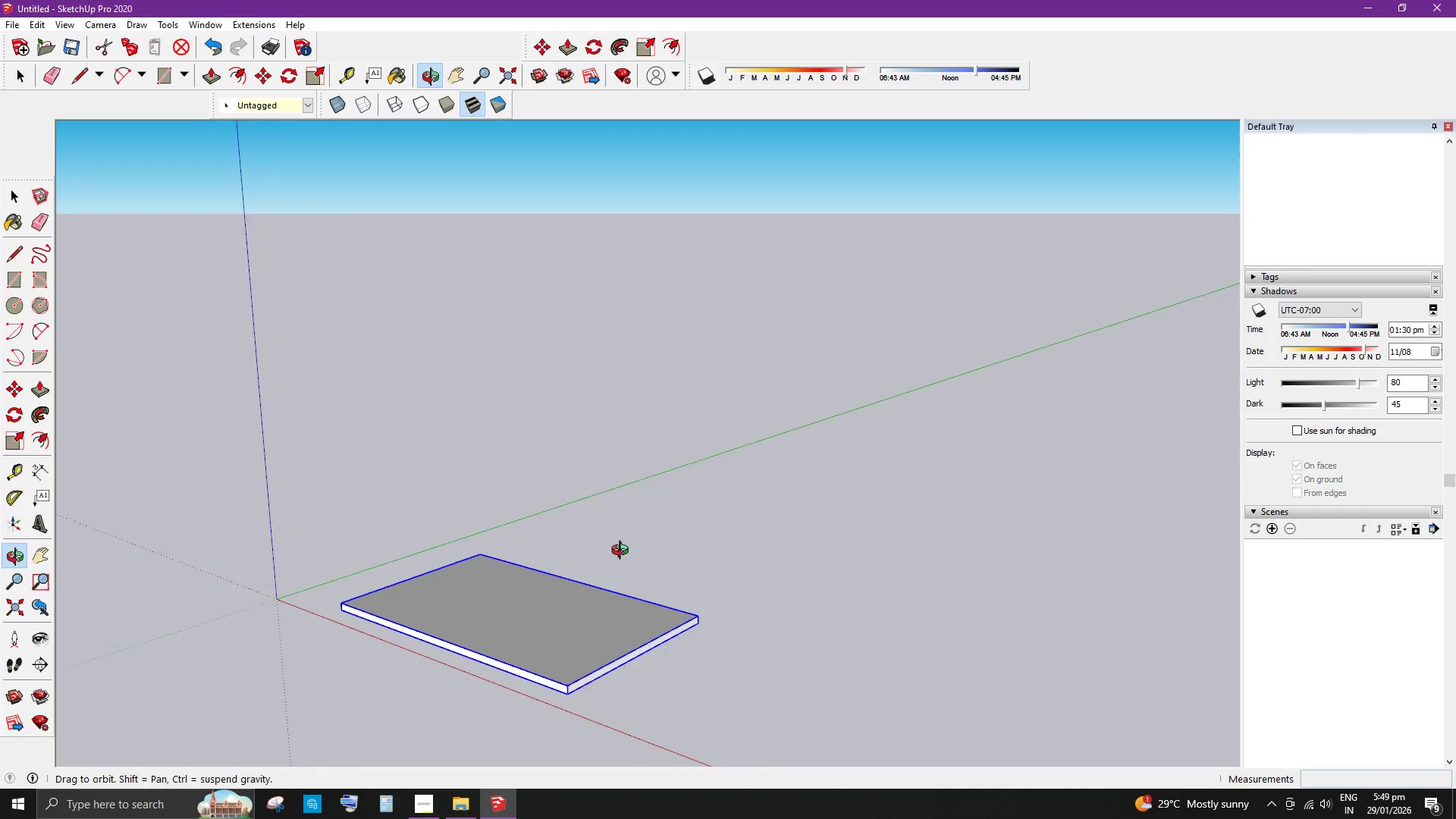 
left_click([582, 635])
 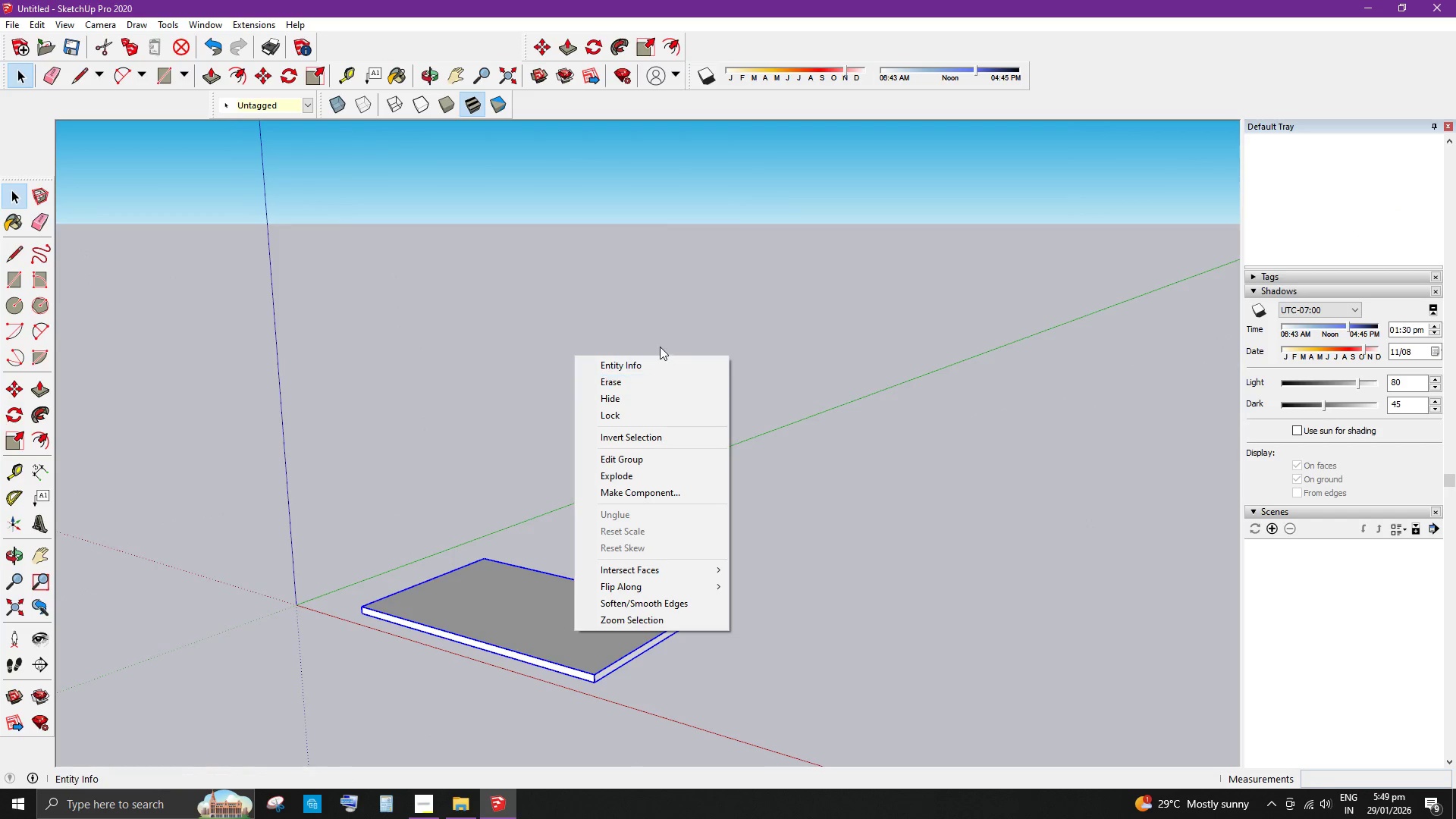 
scroll: coordinate [625, 552], scroll_direction: down, amount: 1.0
 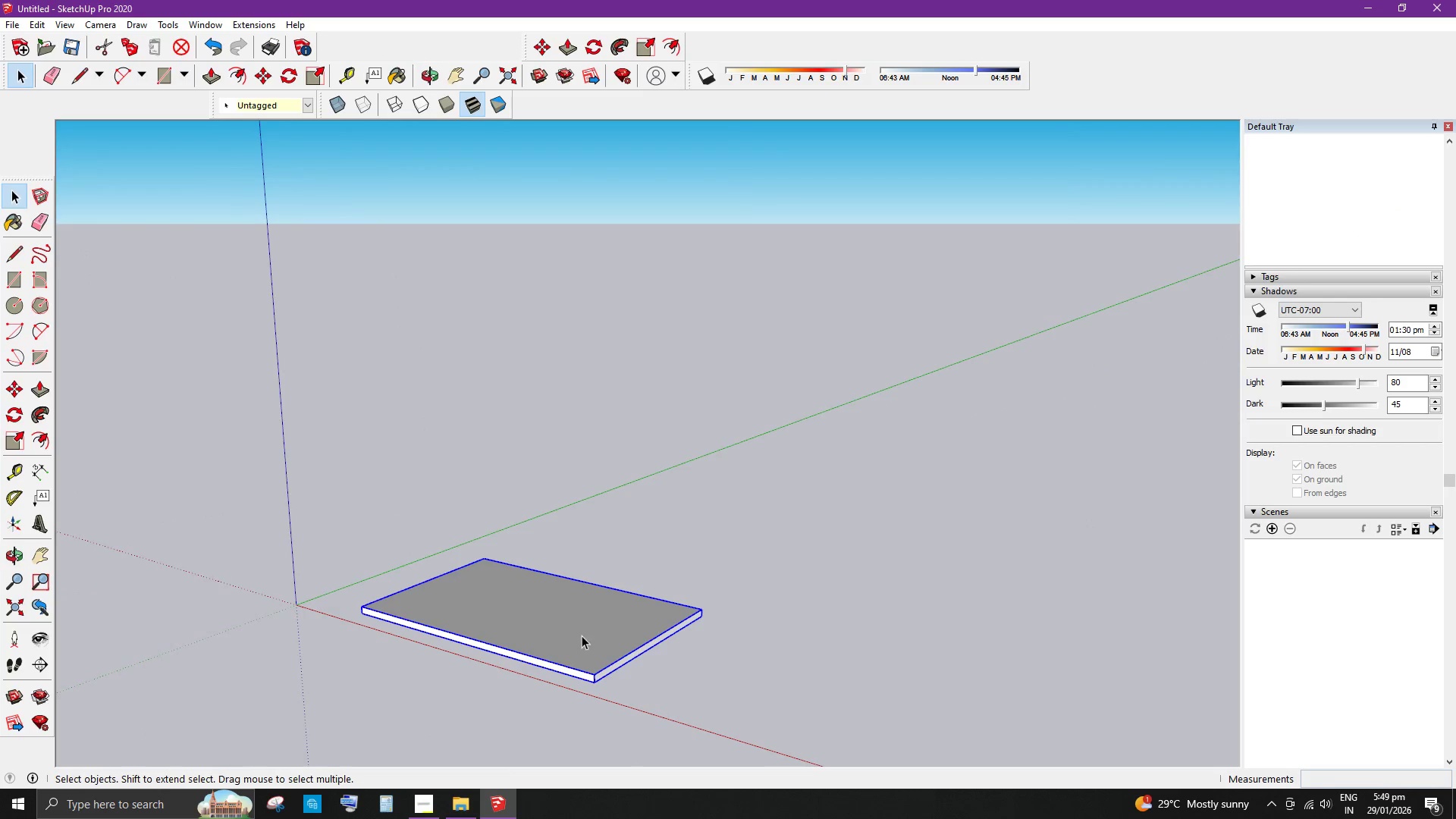 
left_click([636, 362])
 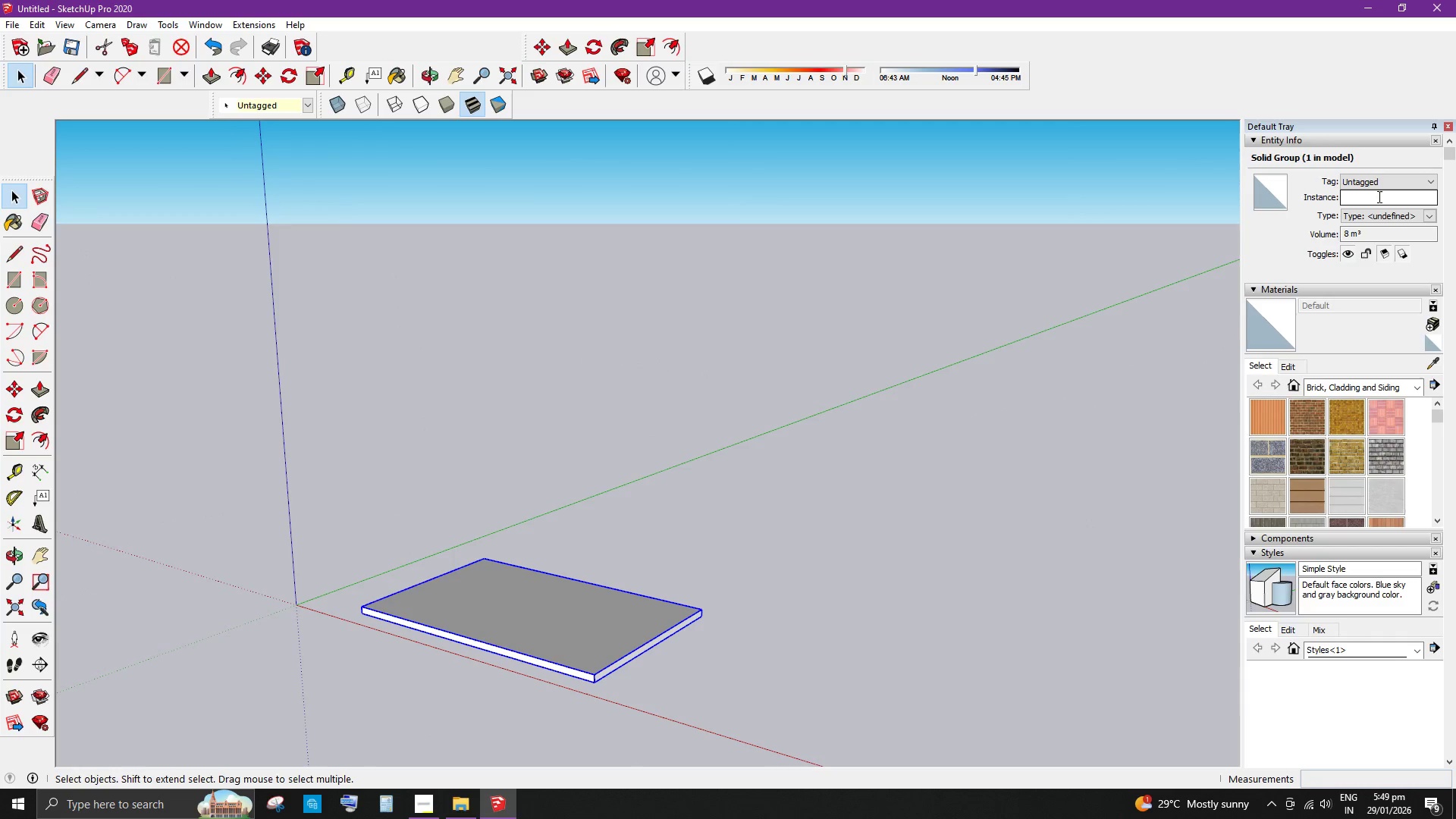 
left_click([1381, 199])
 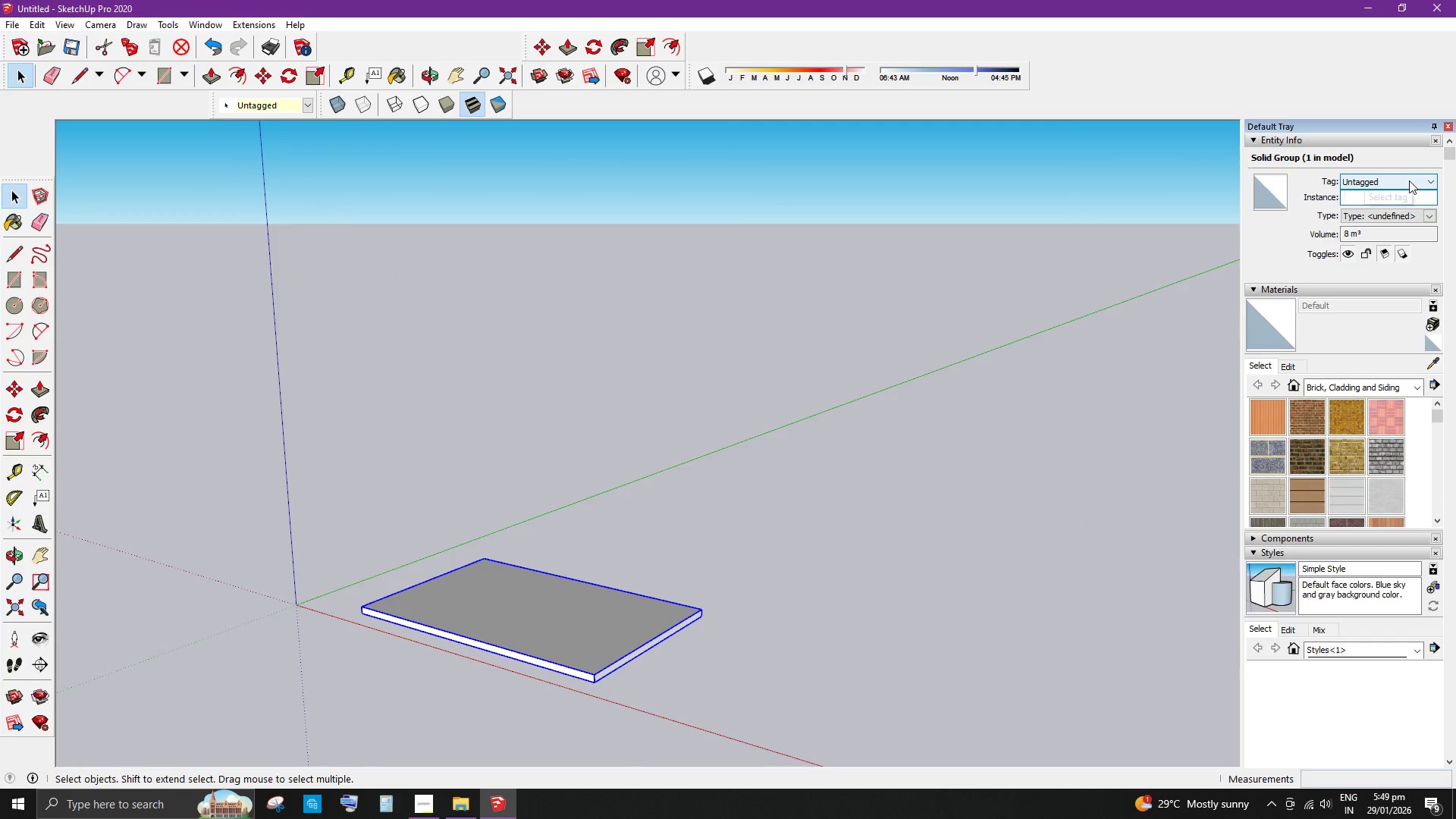 
left_click([1409, 180])
 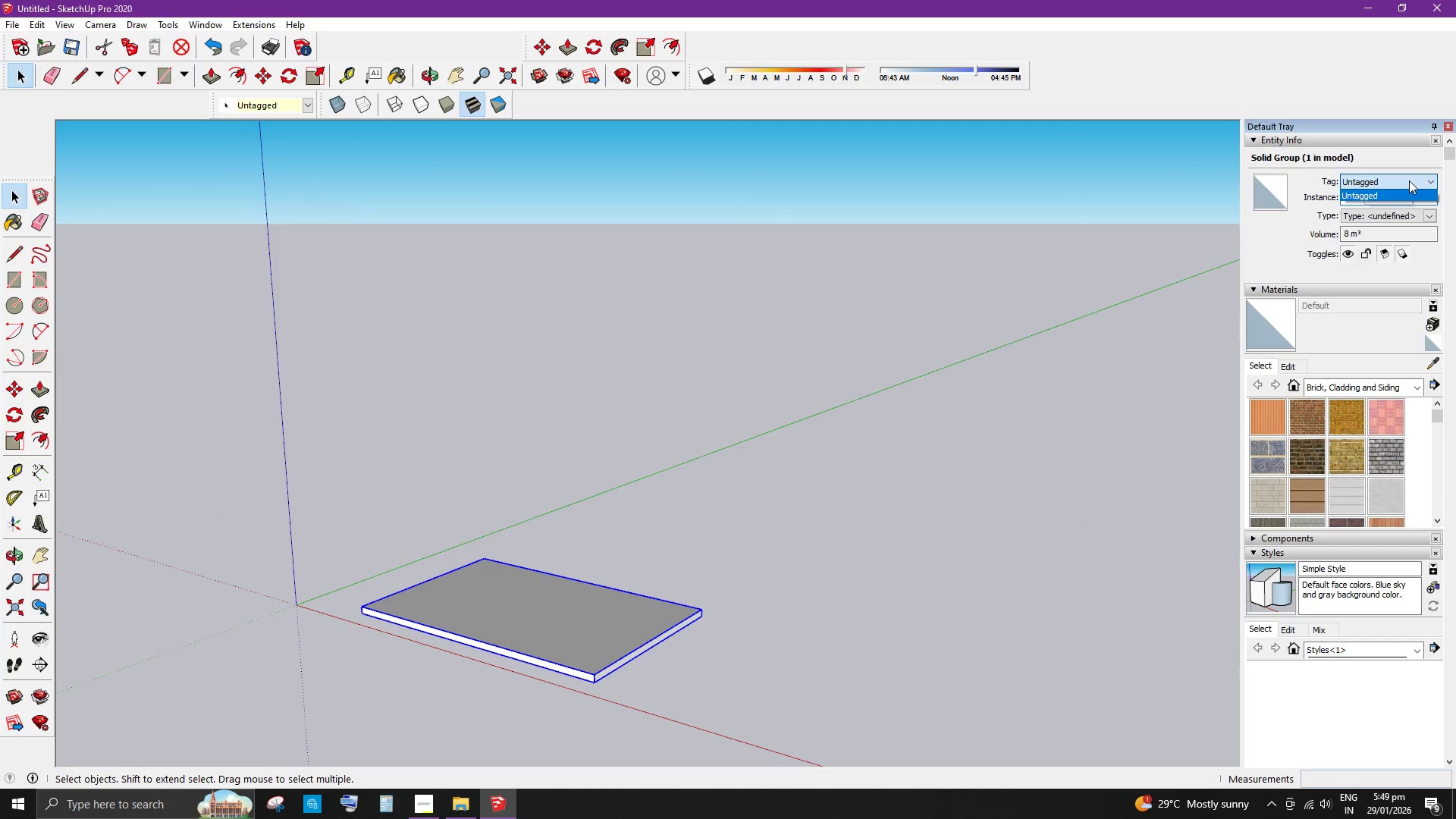 
left_click([1409, 180])
 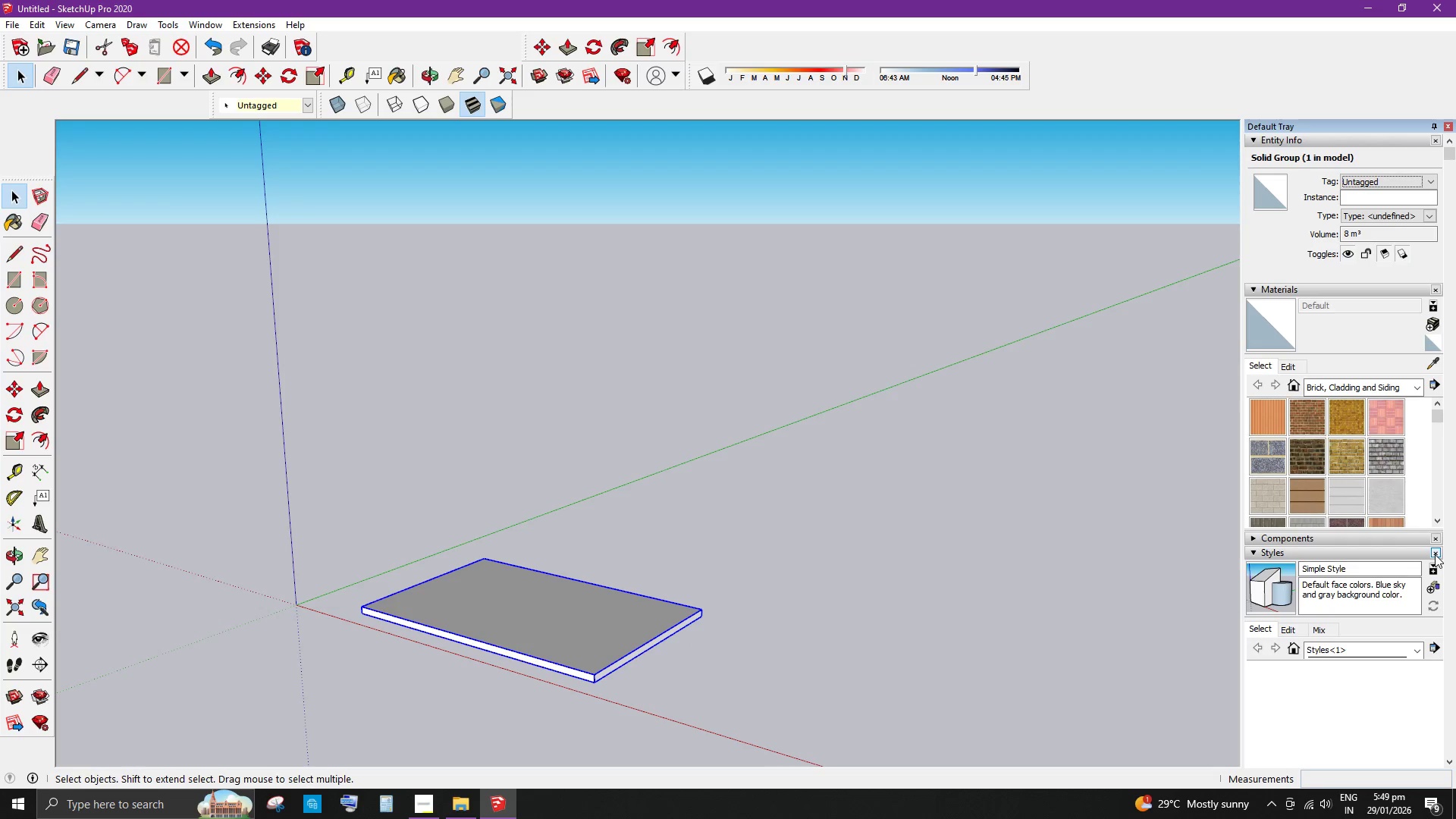 
left_click([1436, 568])
 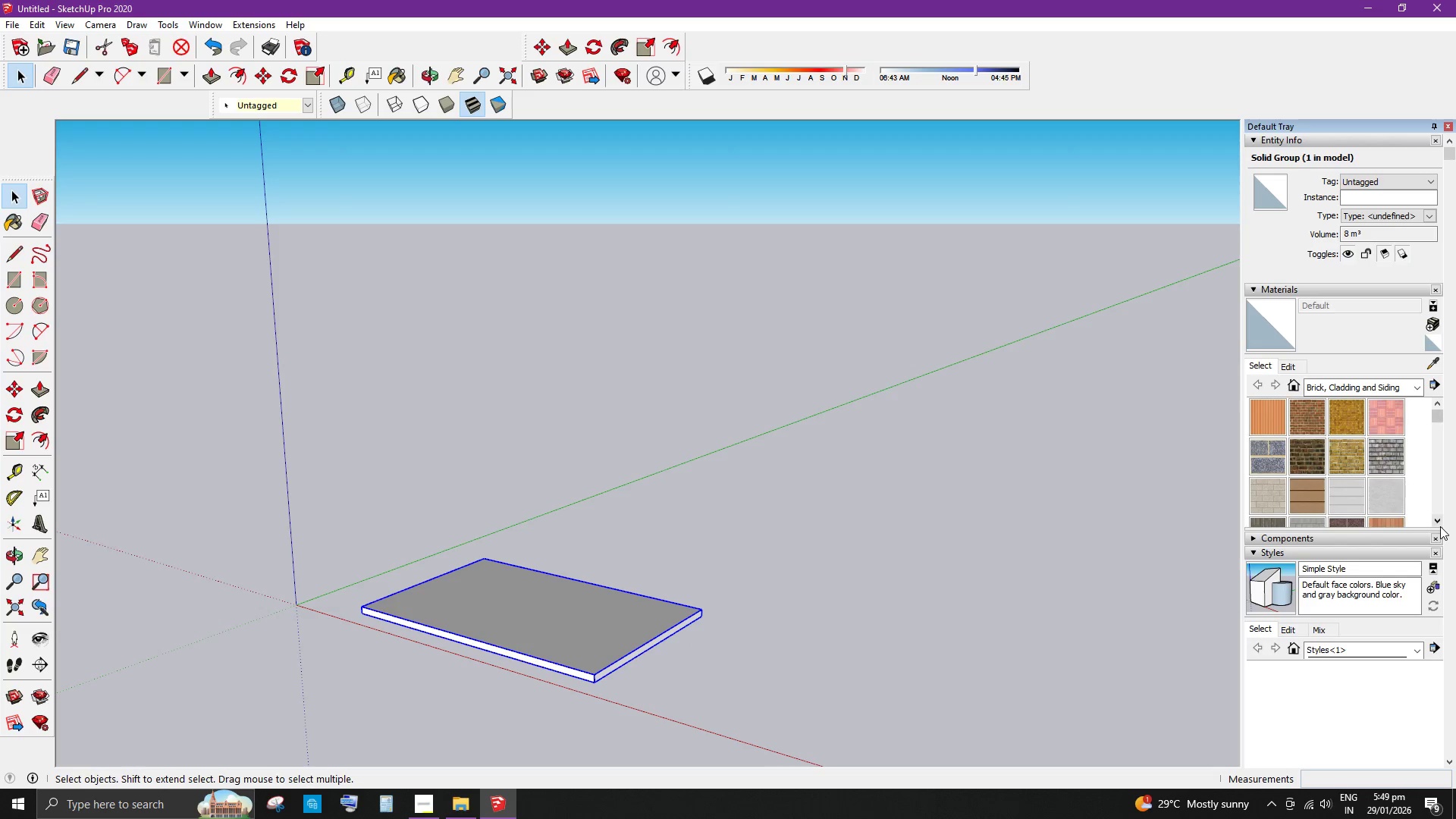 
scroll: coordinate [1387, 552], scroll_direction: down, amount: 8.0
 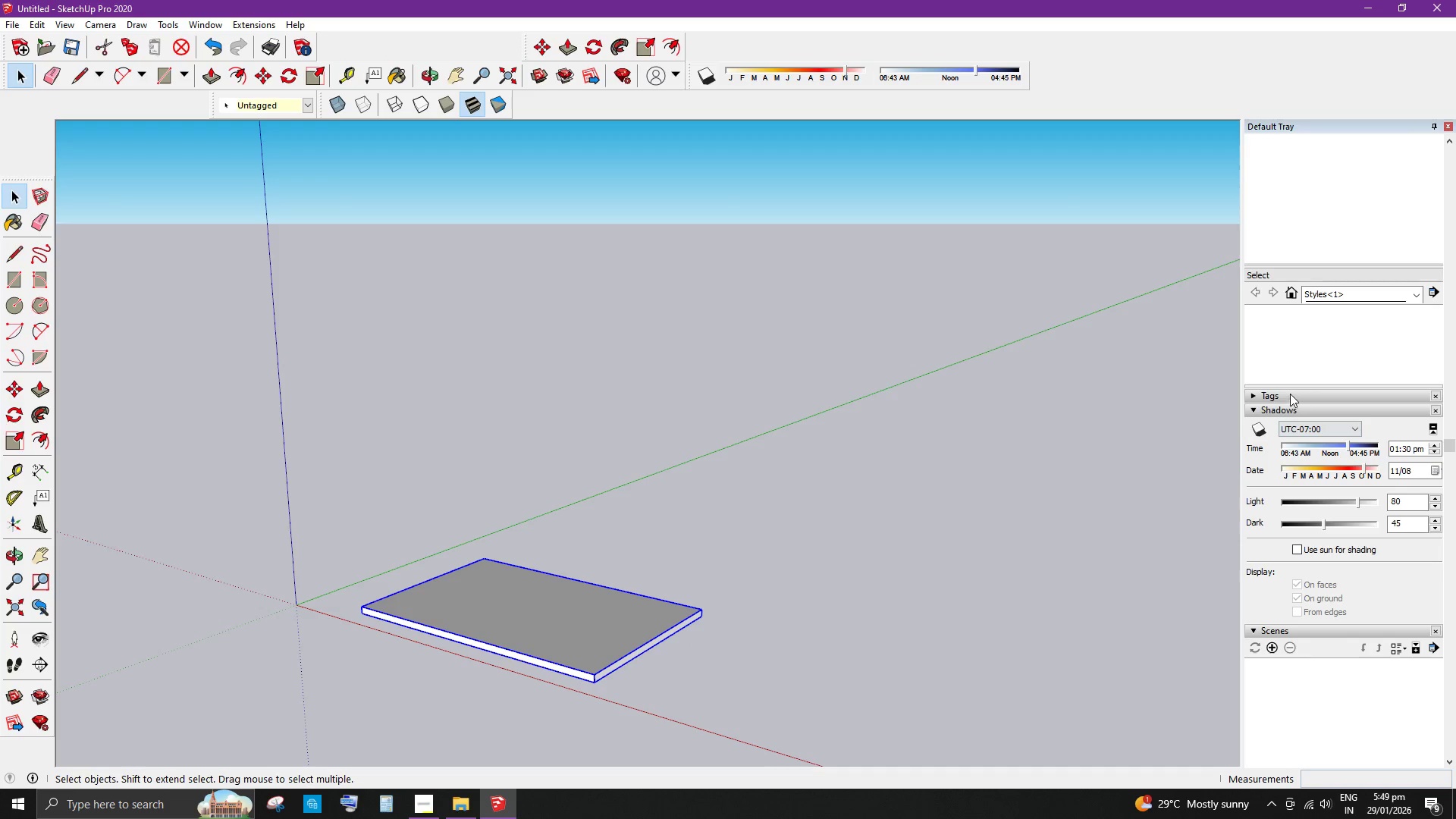 
left_click([1279, 396])
 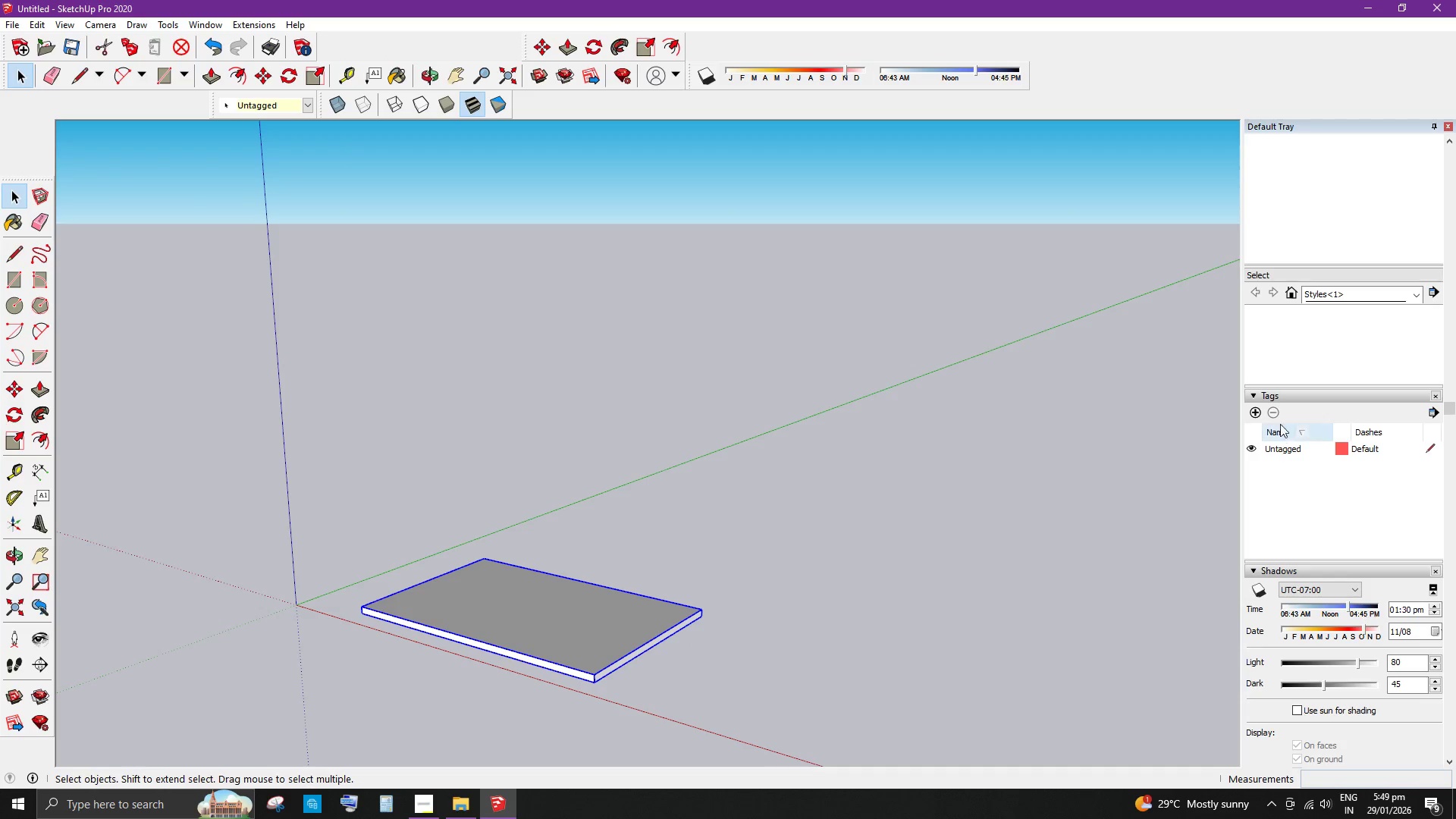 
left_click([1257, 413])
 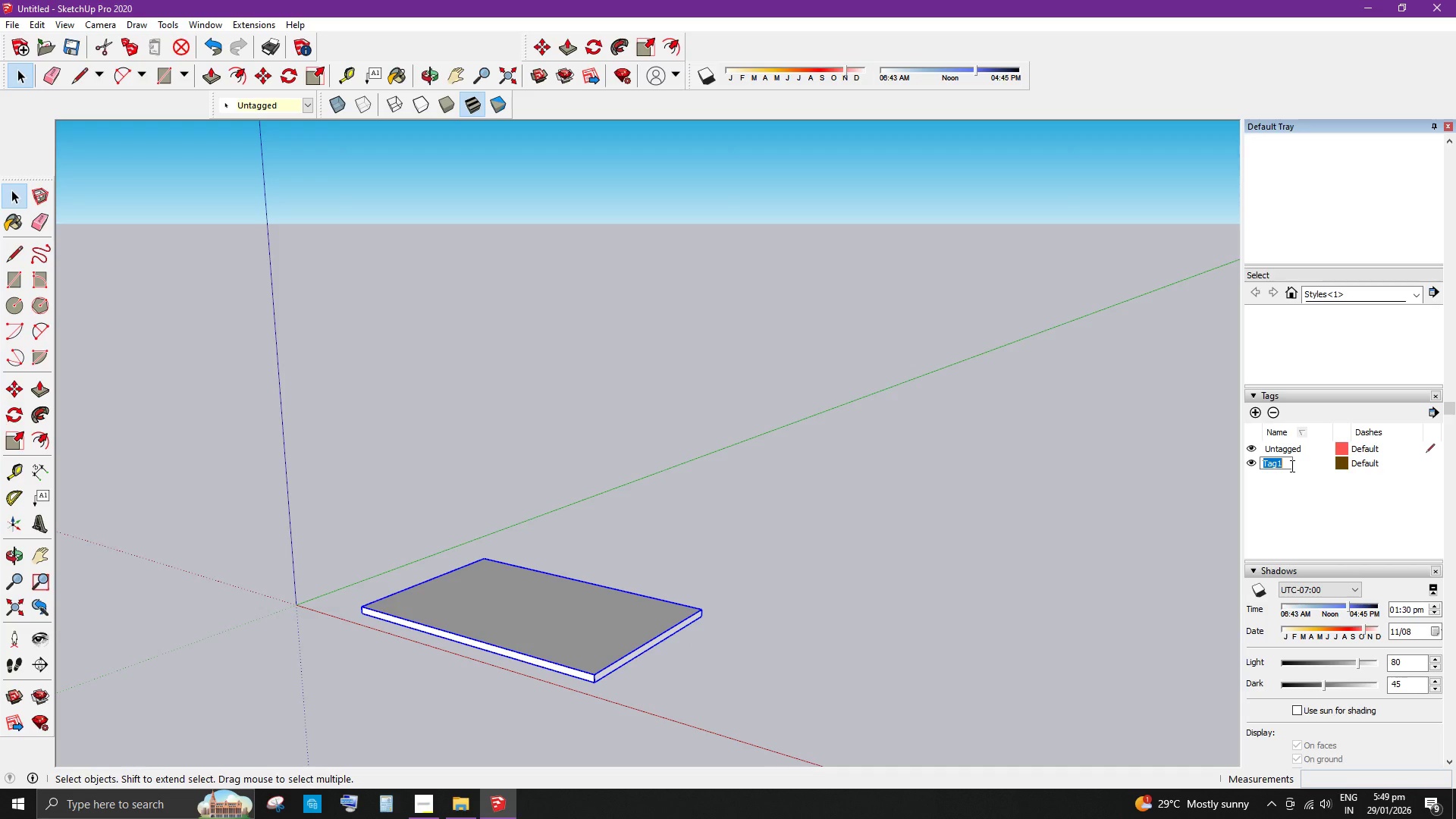 
key(Backspace)
 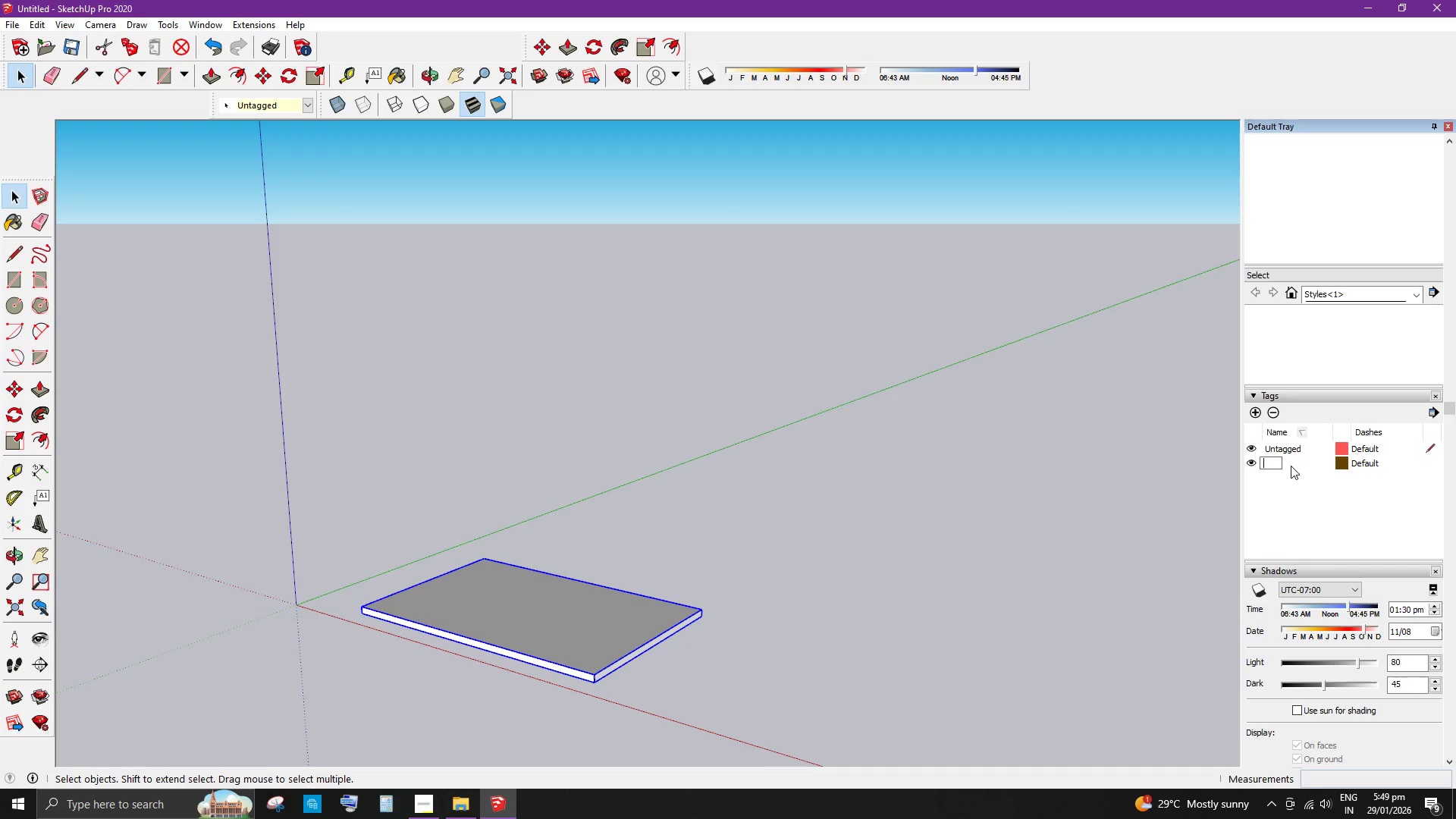 
key(Backspace)
 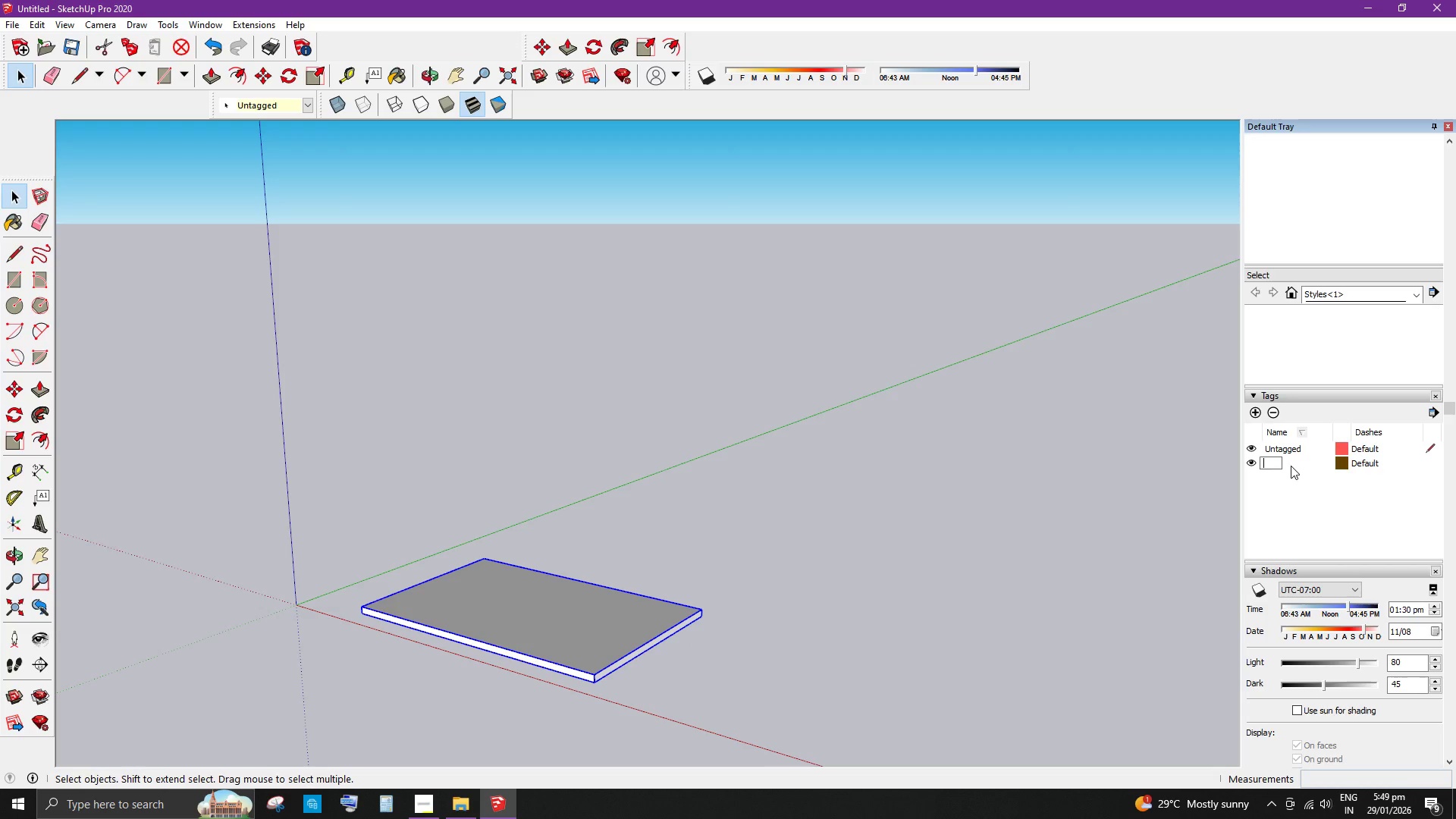 
key(Backspace)
 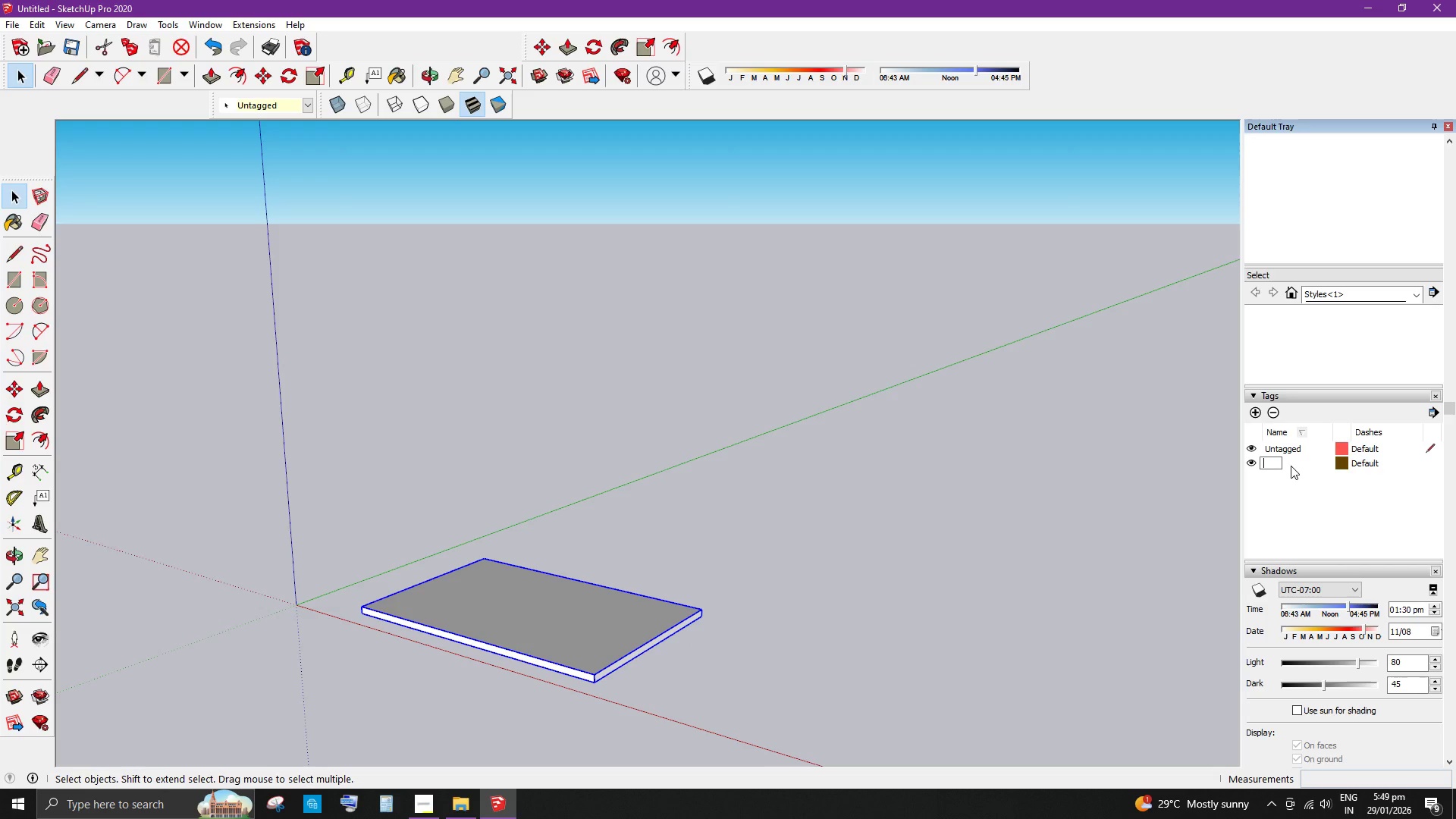 
wait(8.12)
 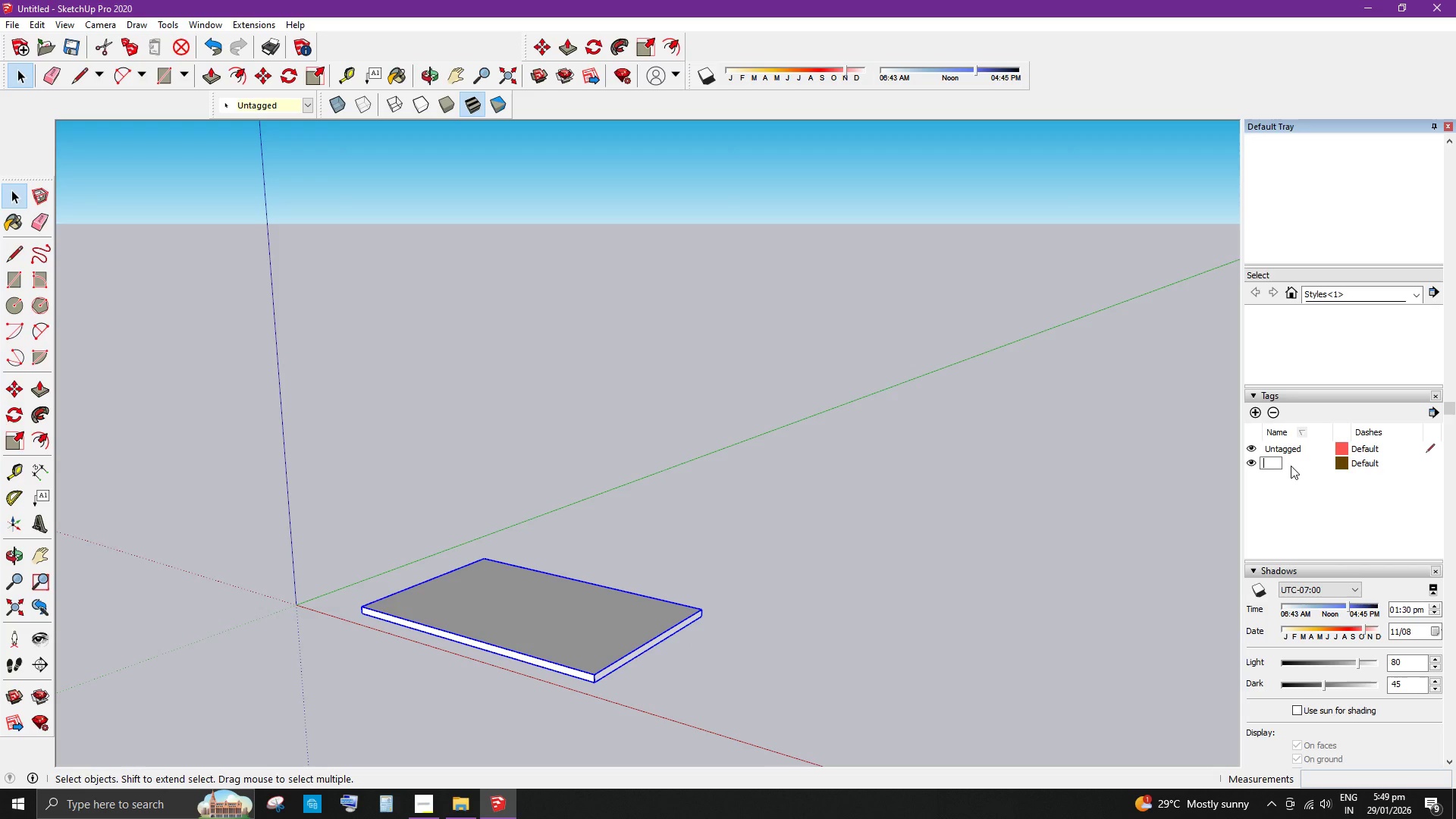 
type(flooring)
 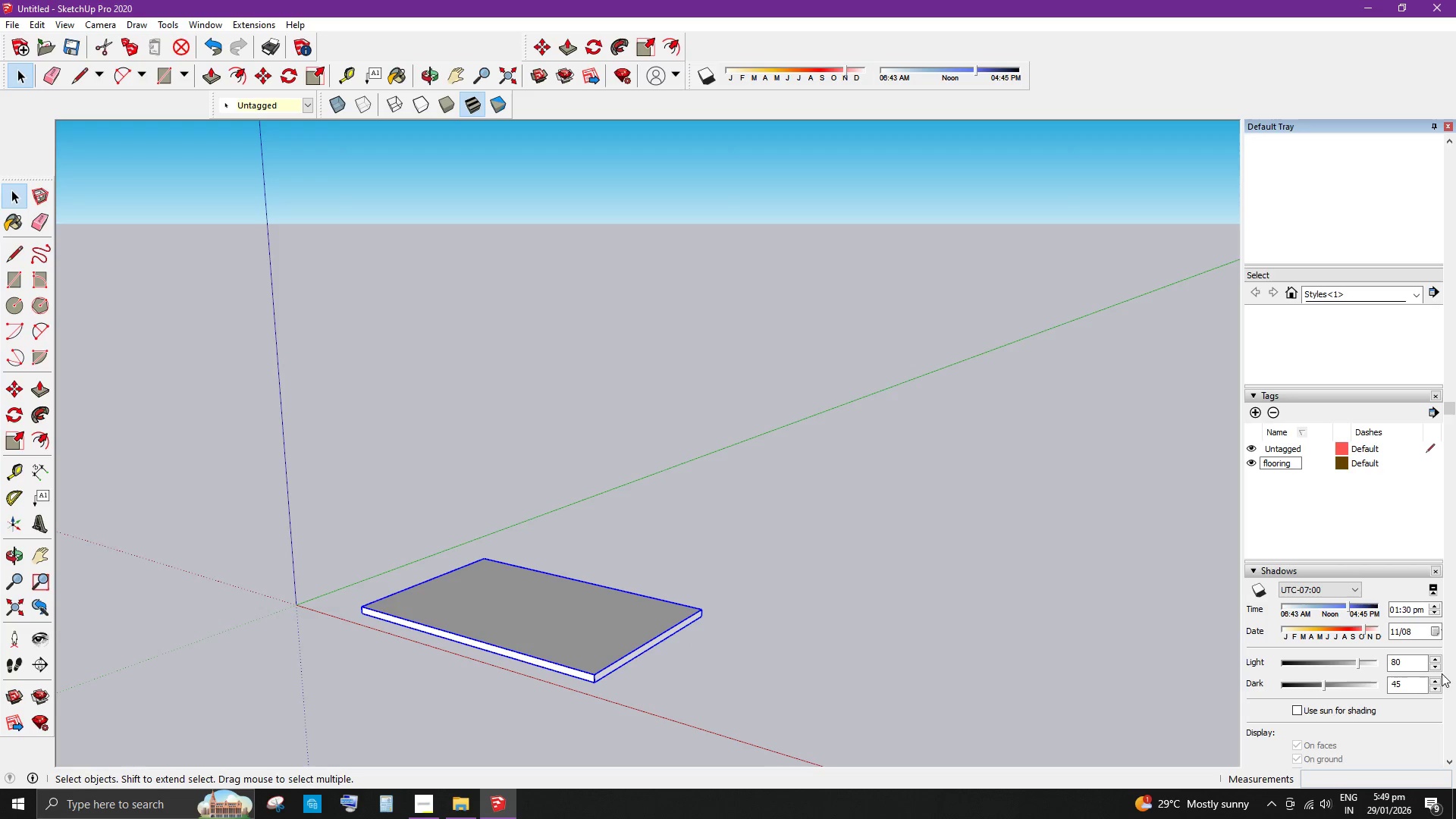 
key(Enter)
 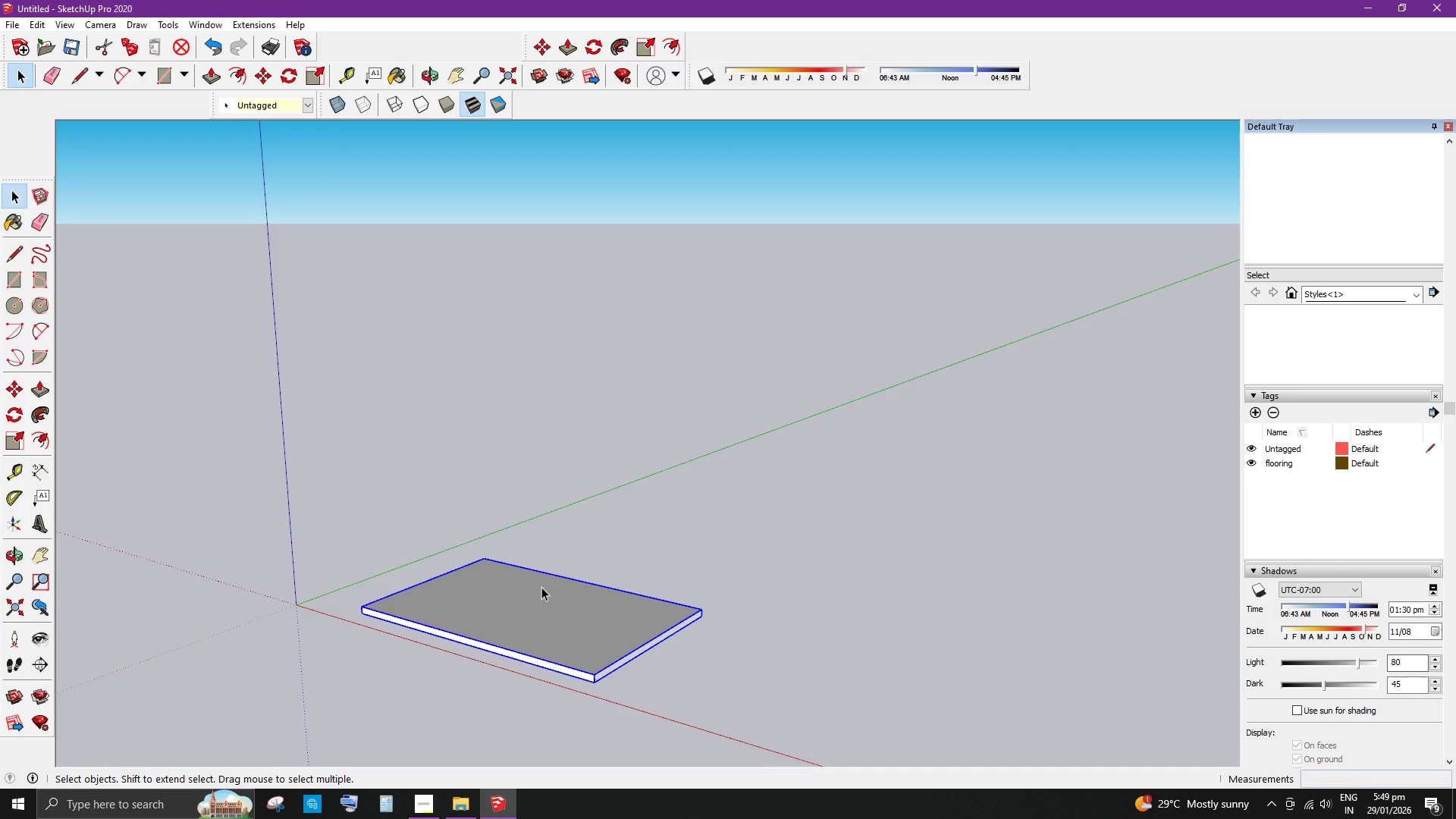 
left_click([578, 616])
 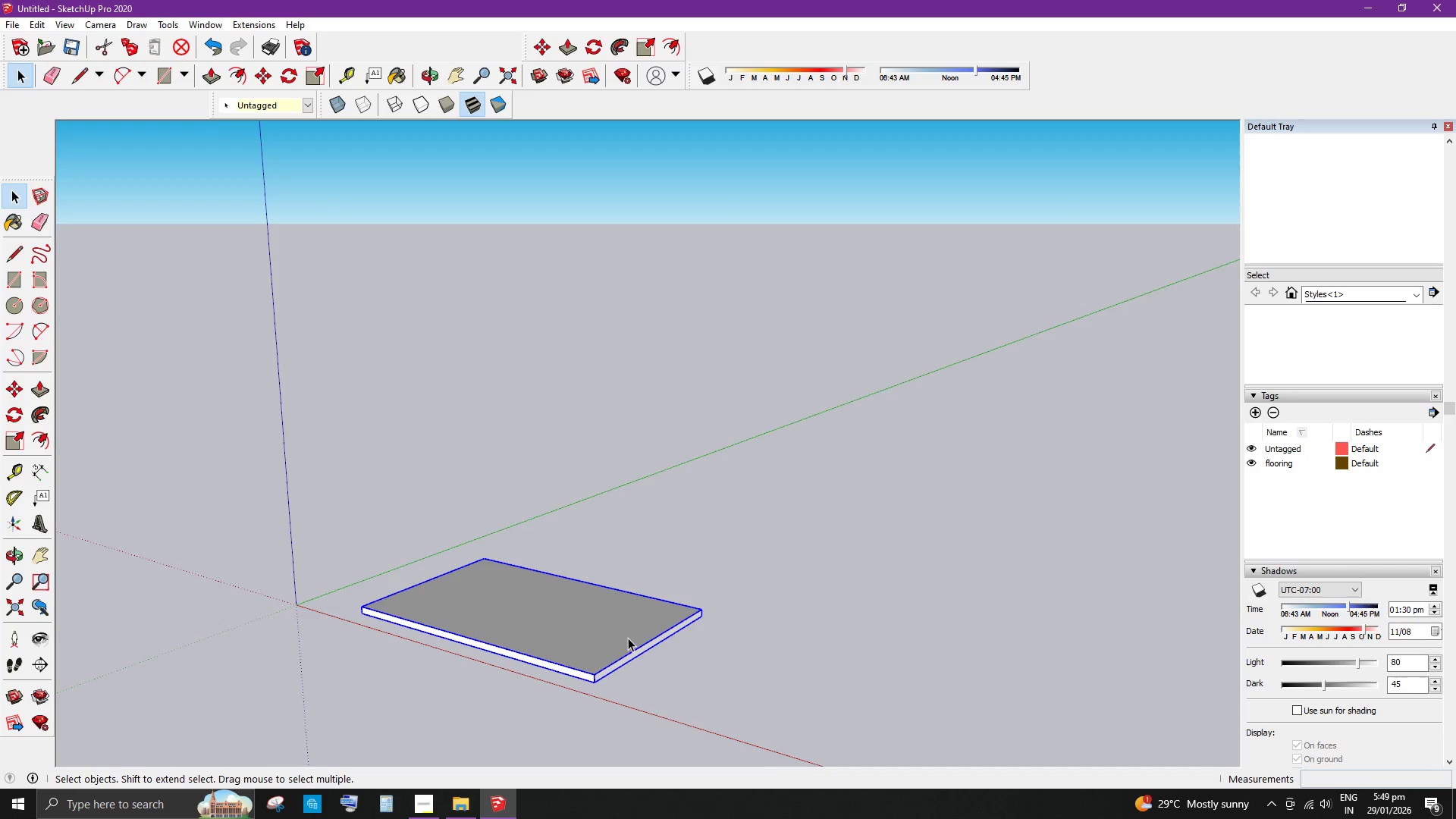 
scroll: coordinate [1367, 460], scroll_direction: up, amount: 5.0
 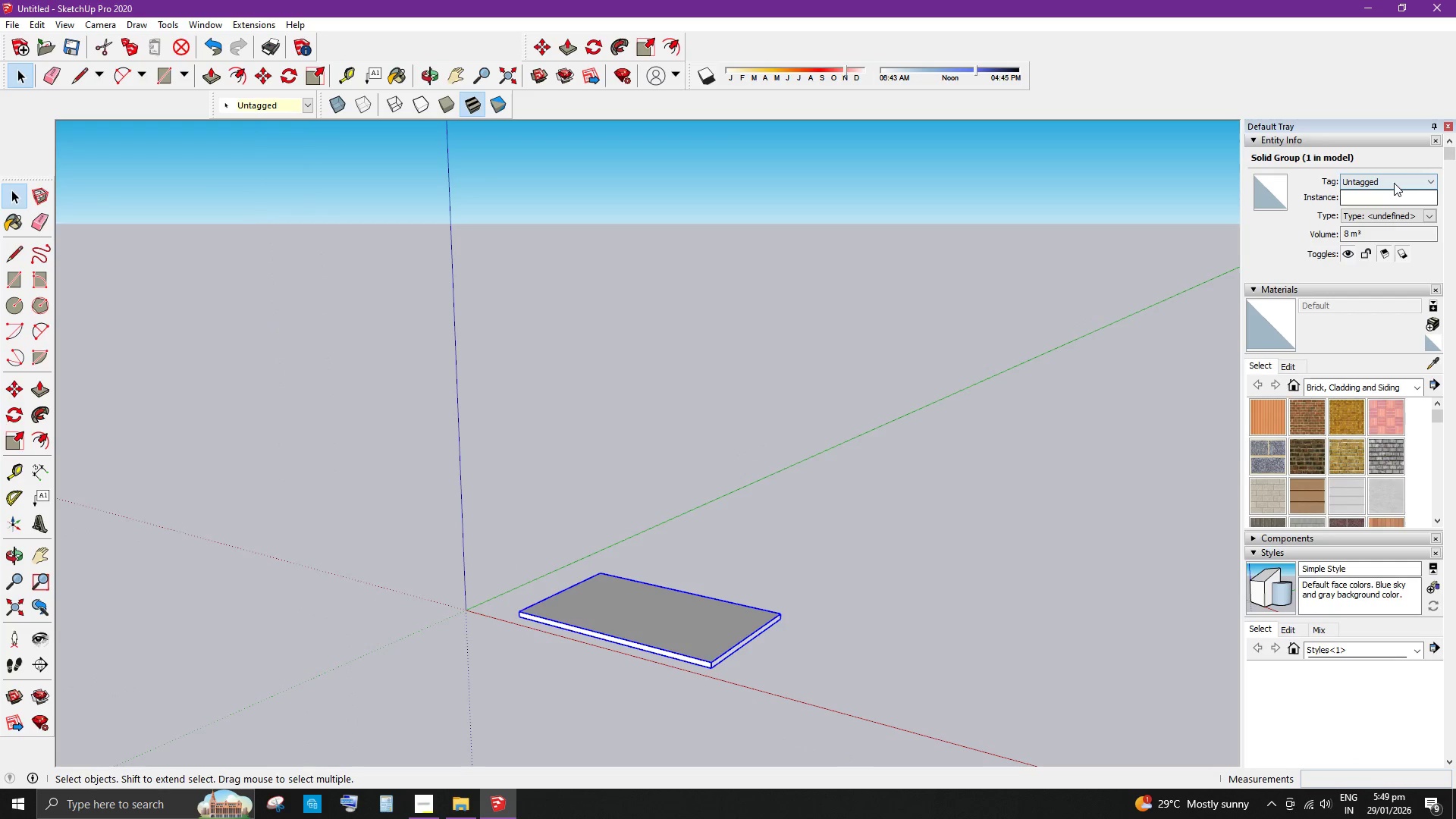 
left_click([1365, 202])
 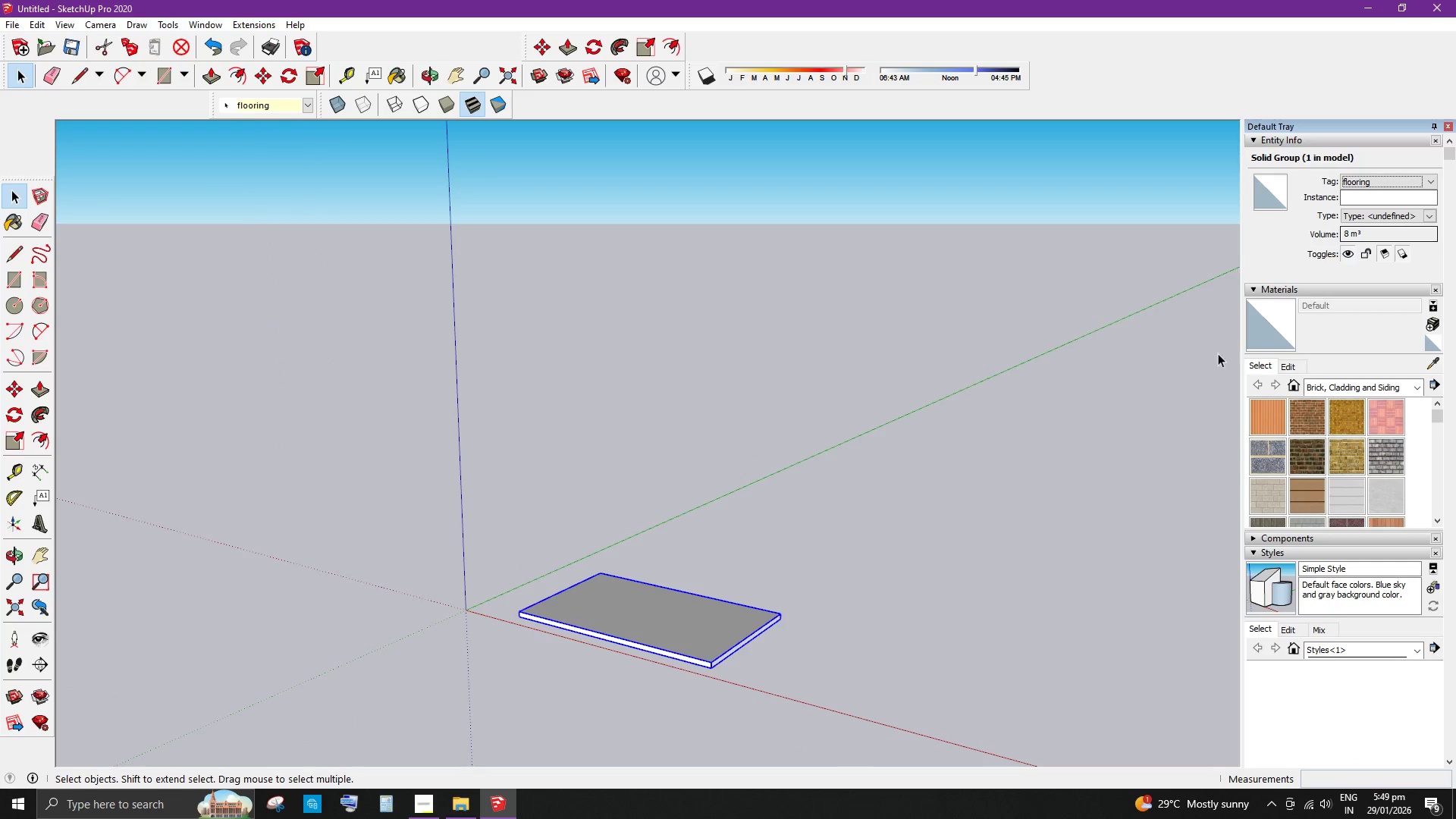 
key(Enter)
 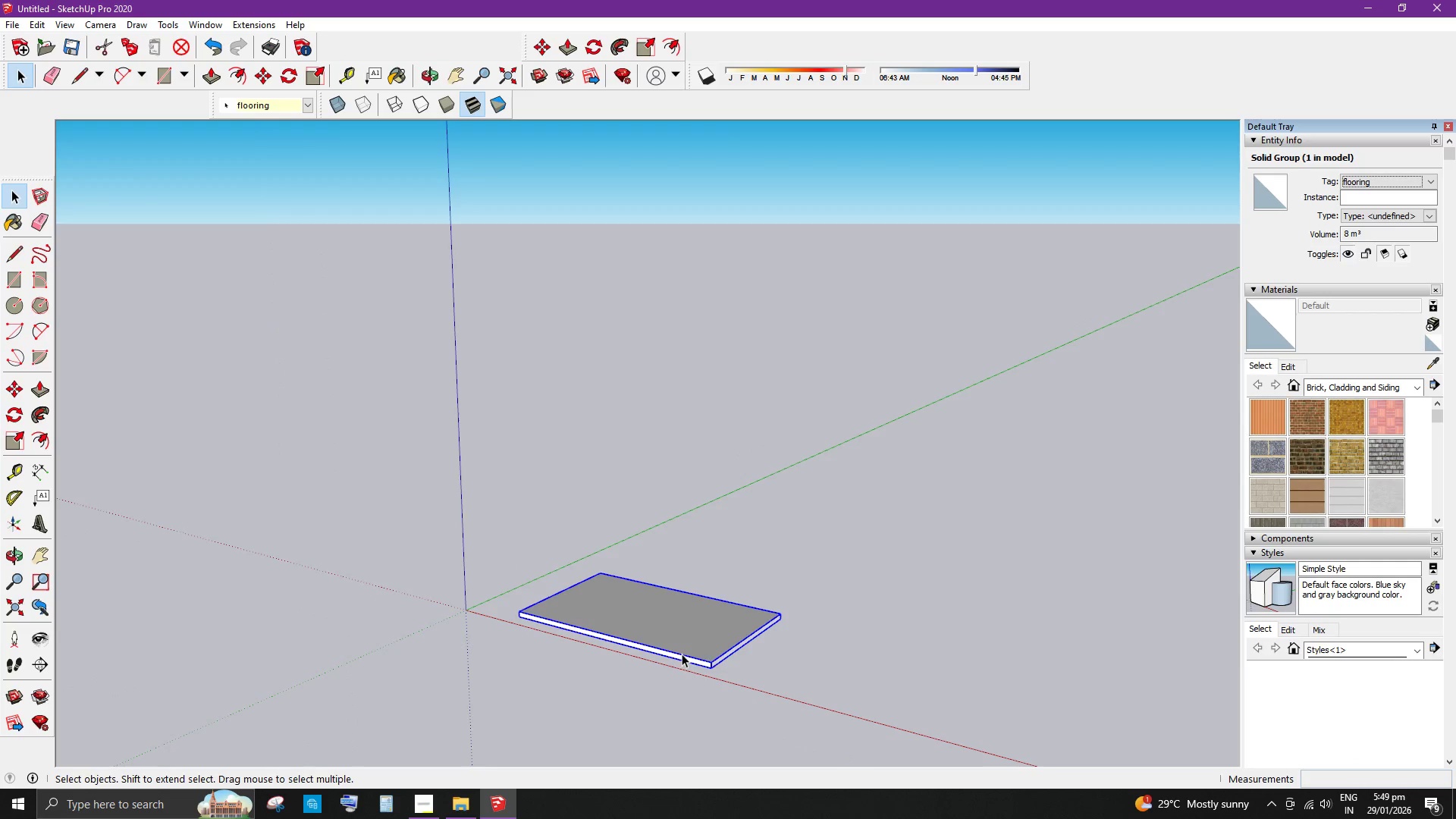 
scroll: coordinate [683, 622], scroll_direction: down, amount: 6.0
 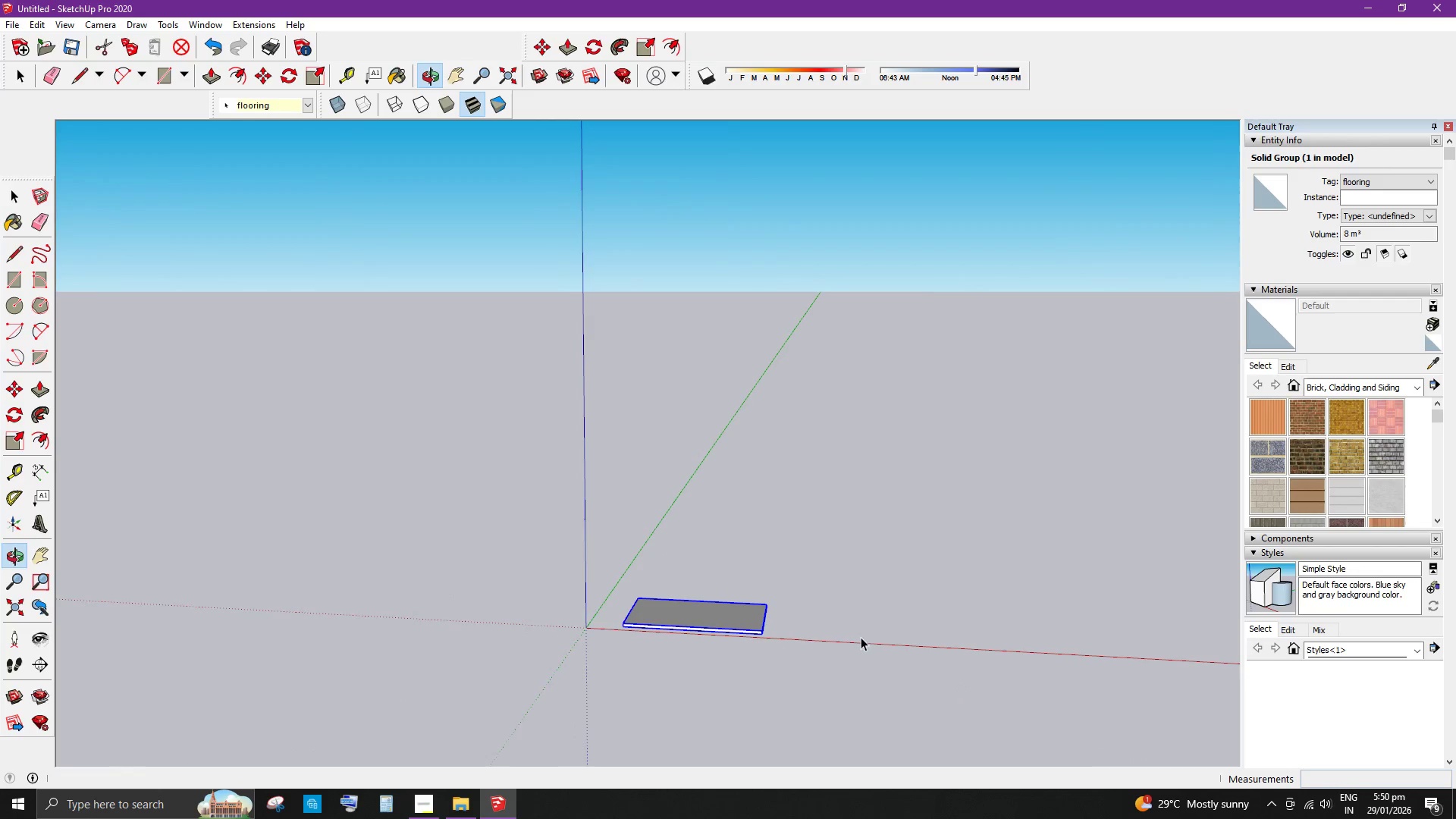 
scroll: coordinate [808, 622], scroll_direction: up, amount: 10.0
 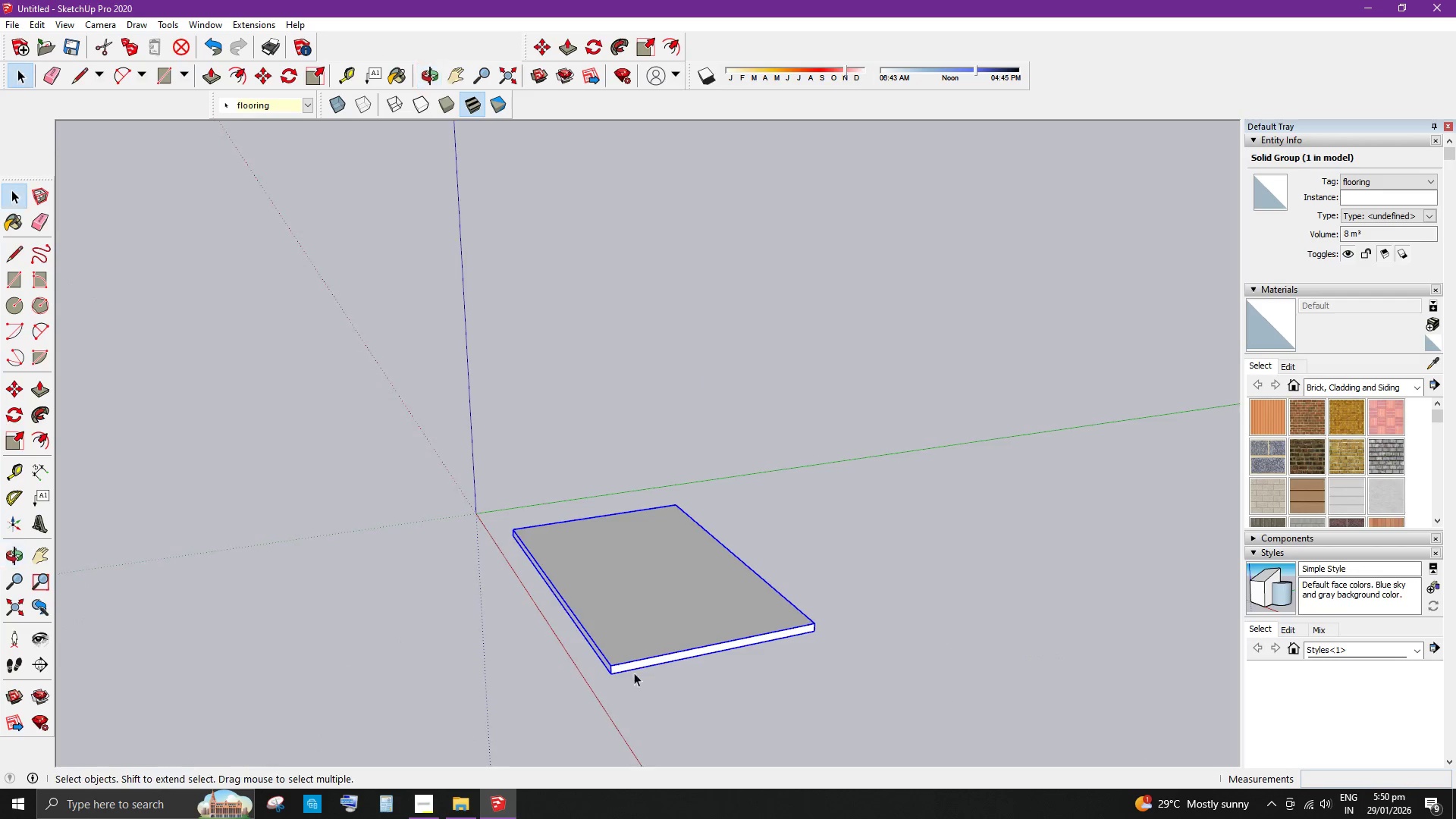 
left_click([812, 657])
 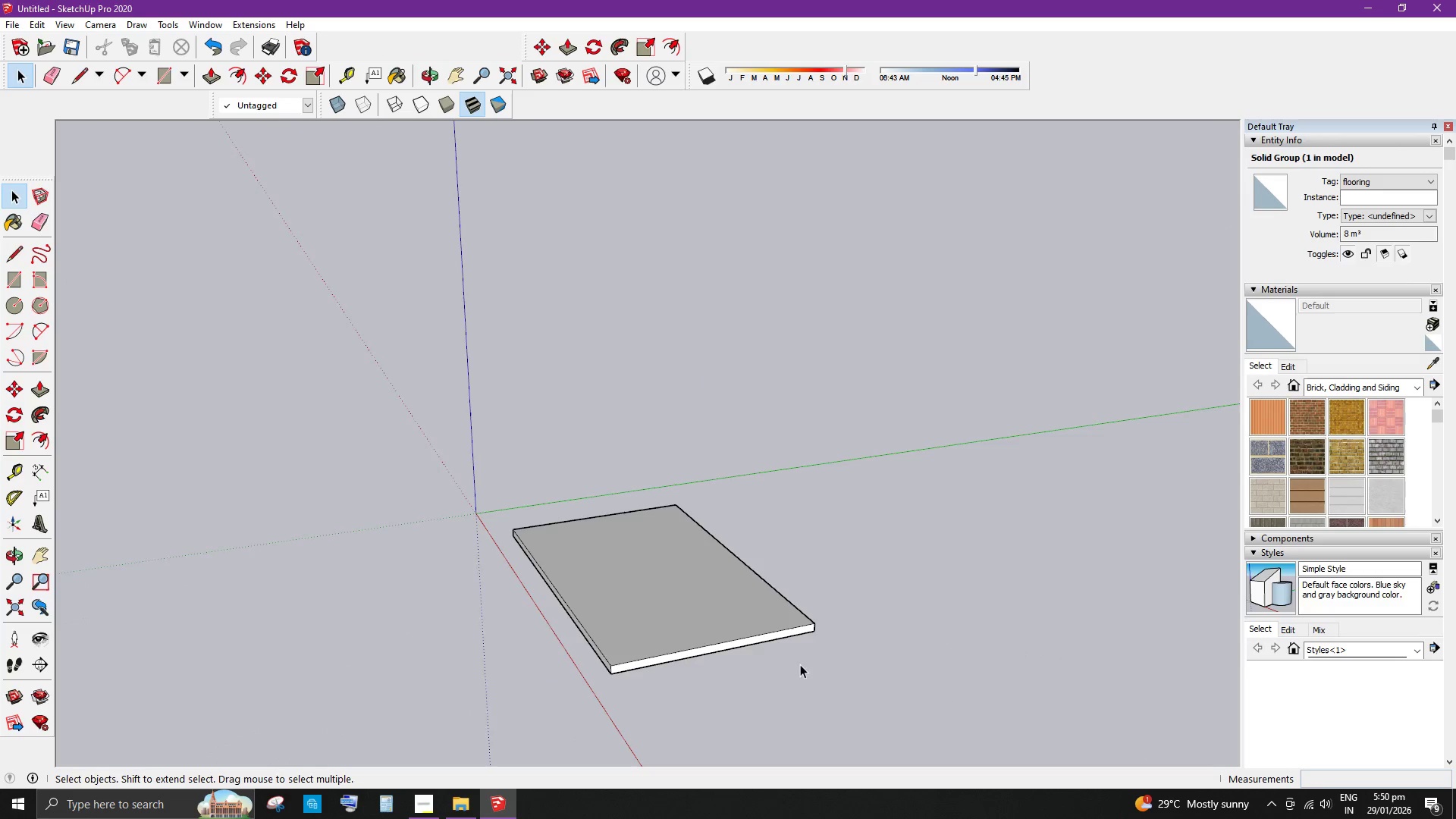 
scroll: coordinate [782, 683], scroll_direction: up, amount: 4.0
 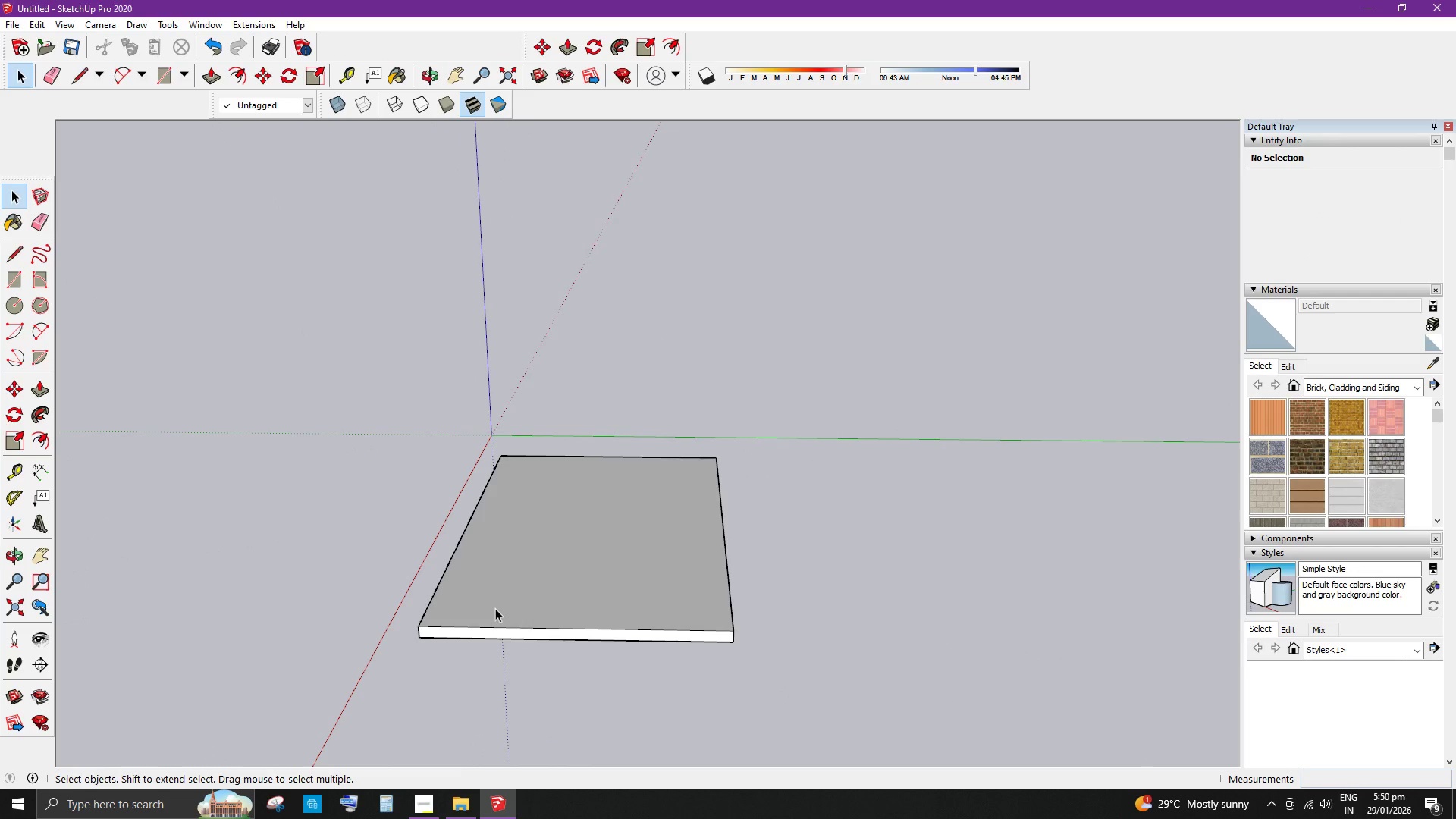 
key(T)
 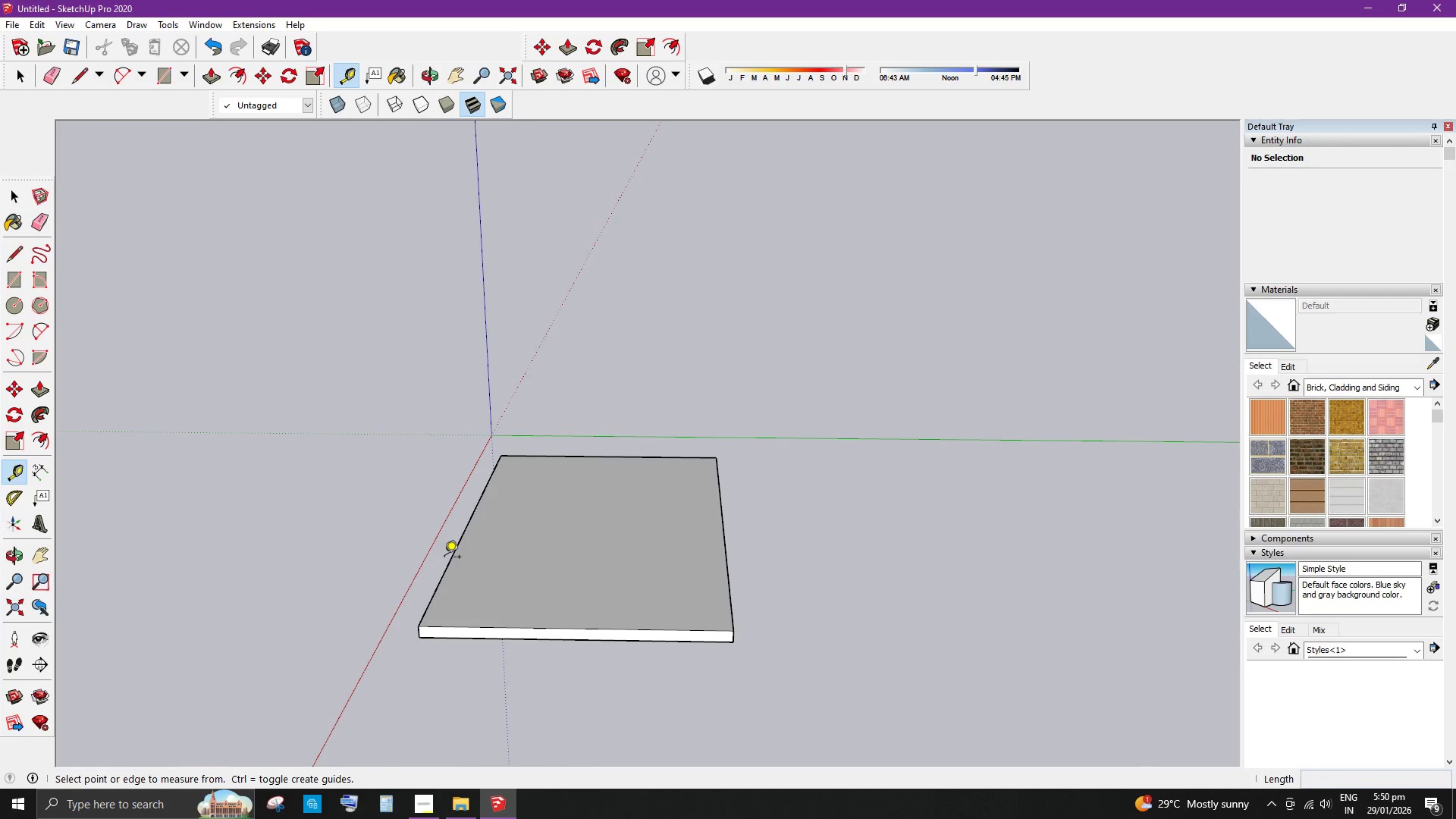 
left_click([444, 558])
 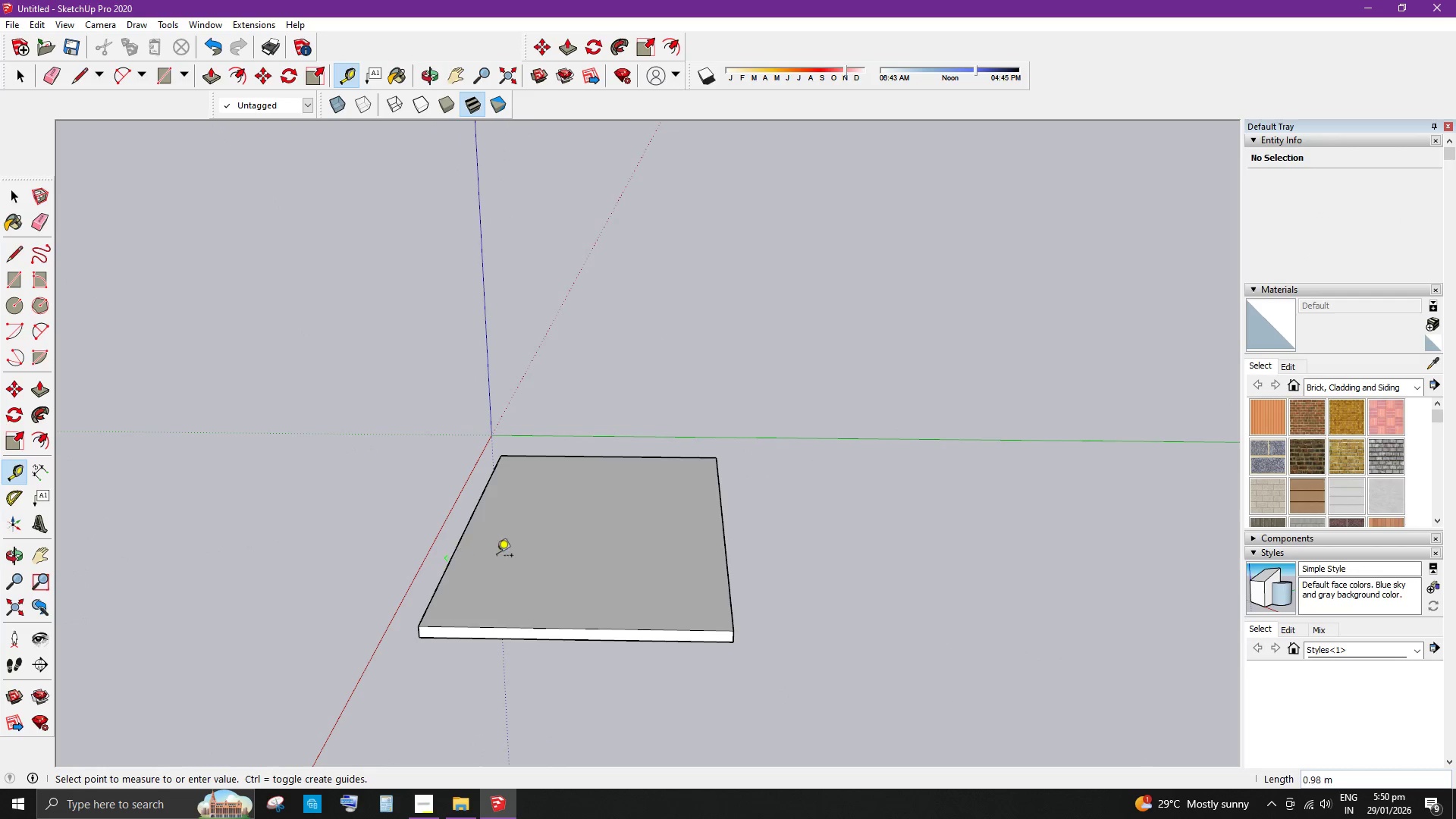 
key(T)
 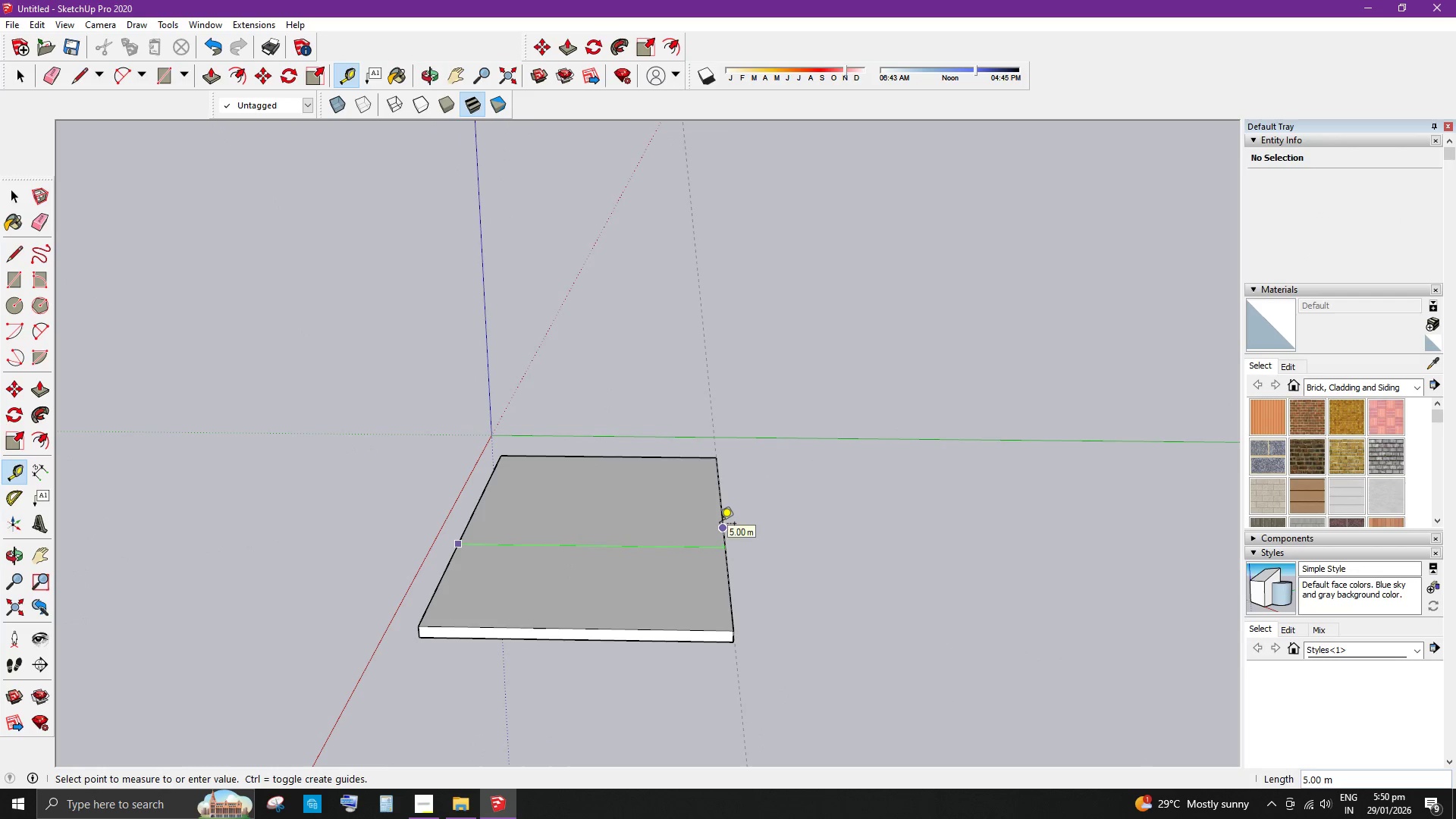 
key(Space)
 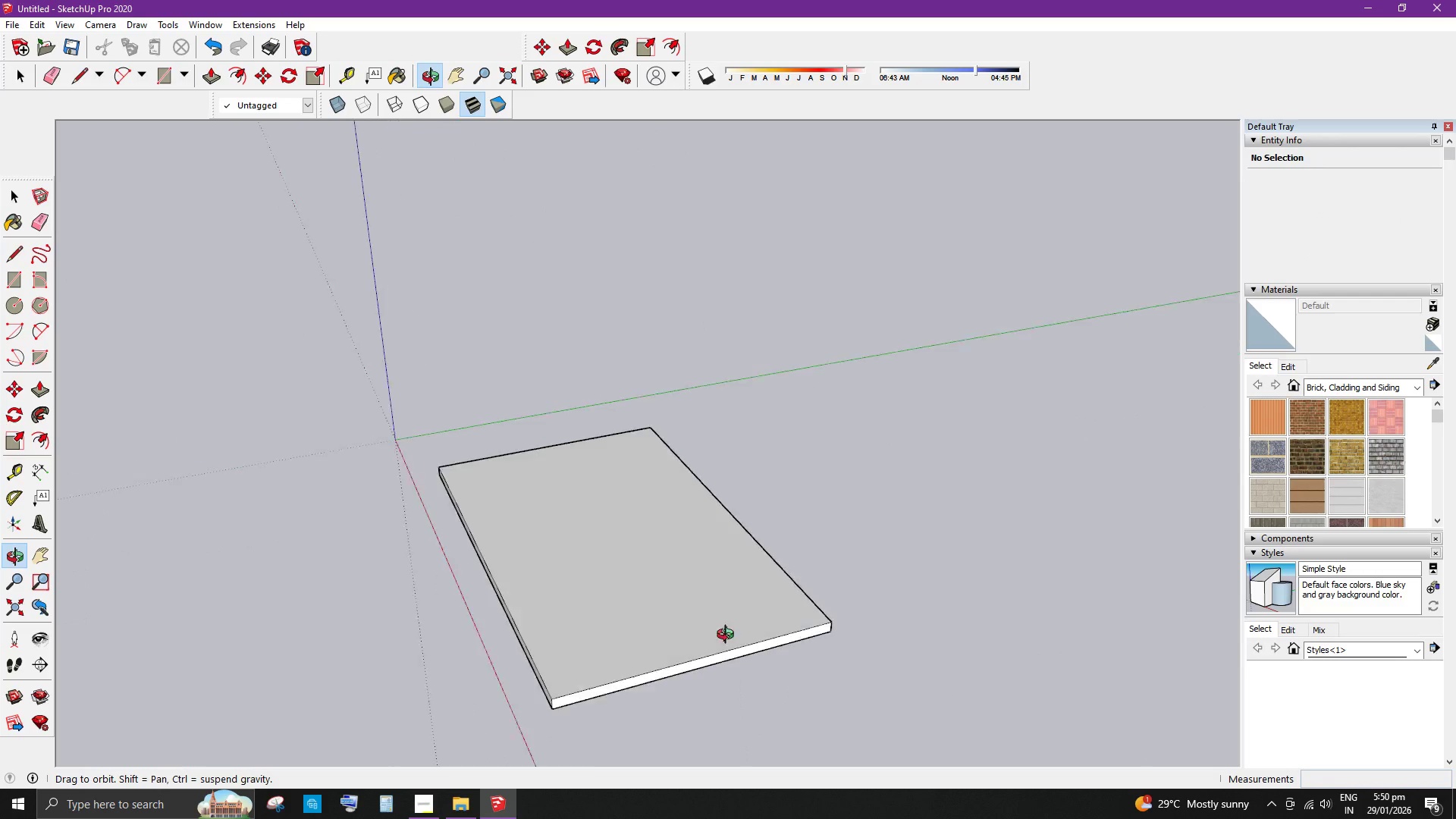 
scroll: coordinate [962, 651], scroll_direction: down, amount: 2.0
 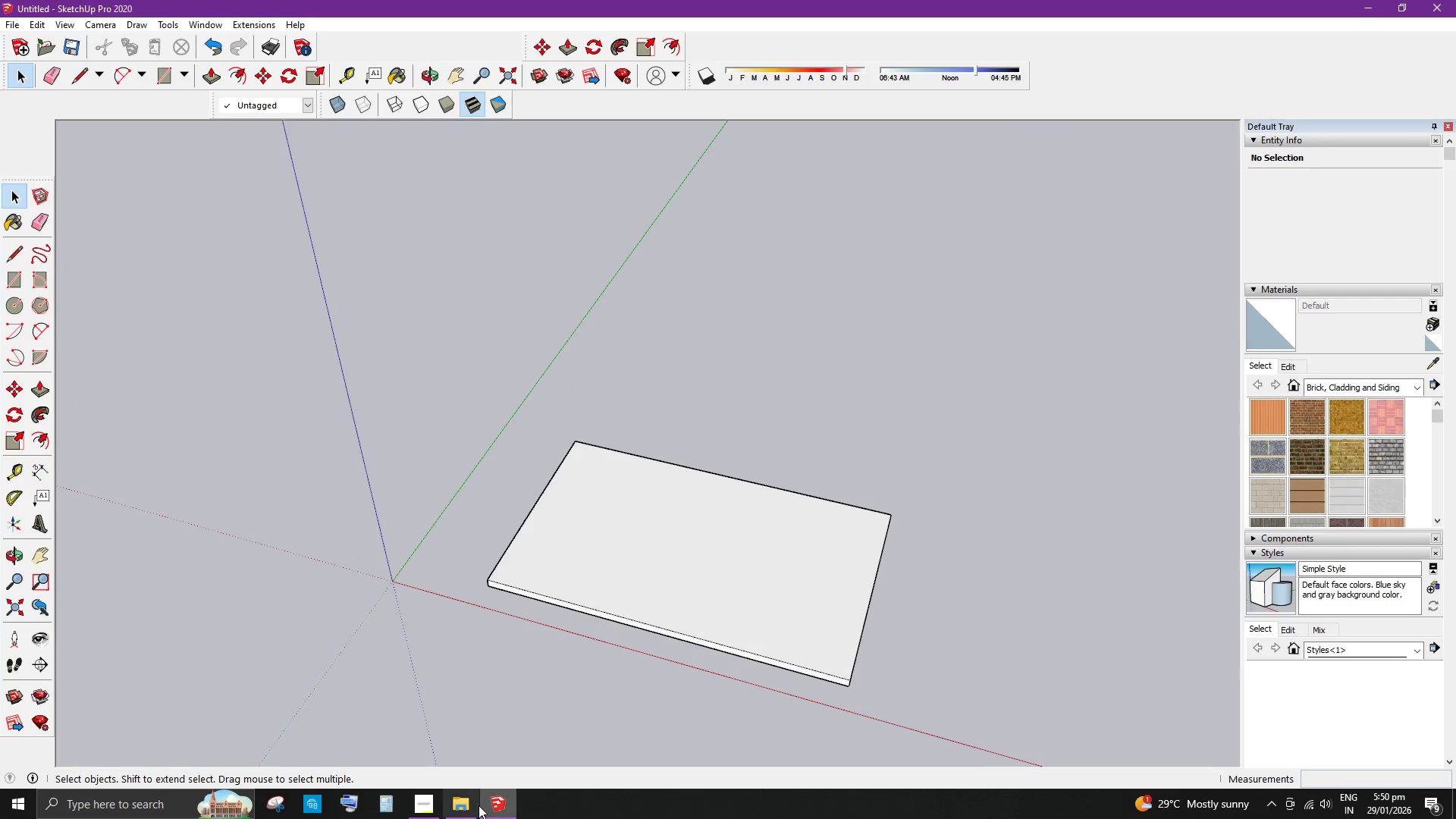 
left_click([412, 804])